 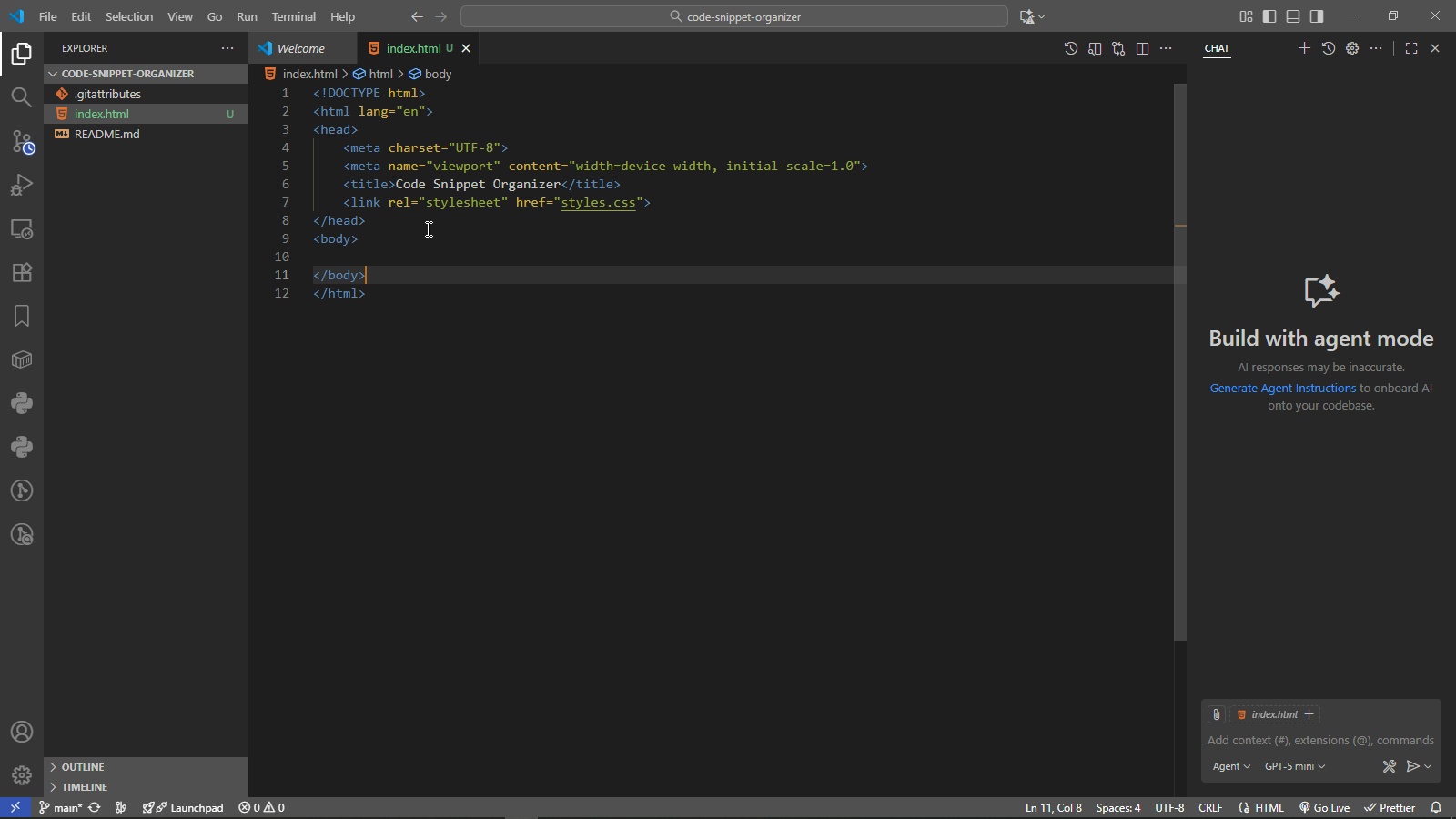 
left_click([422, 238])
 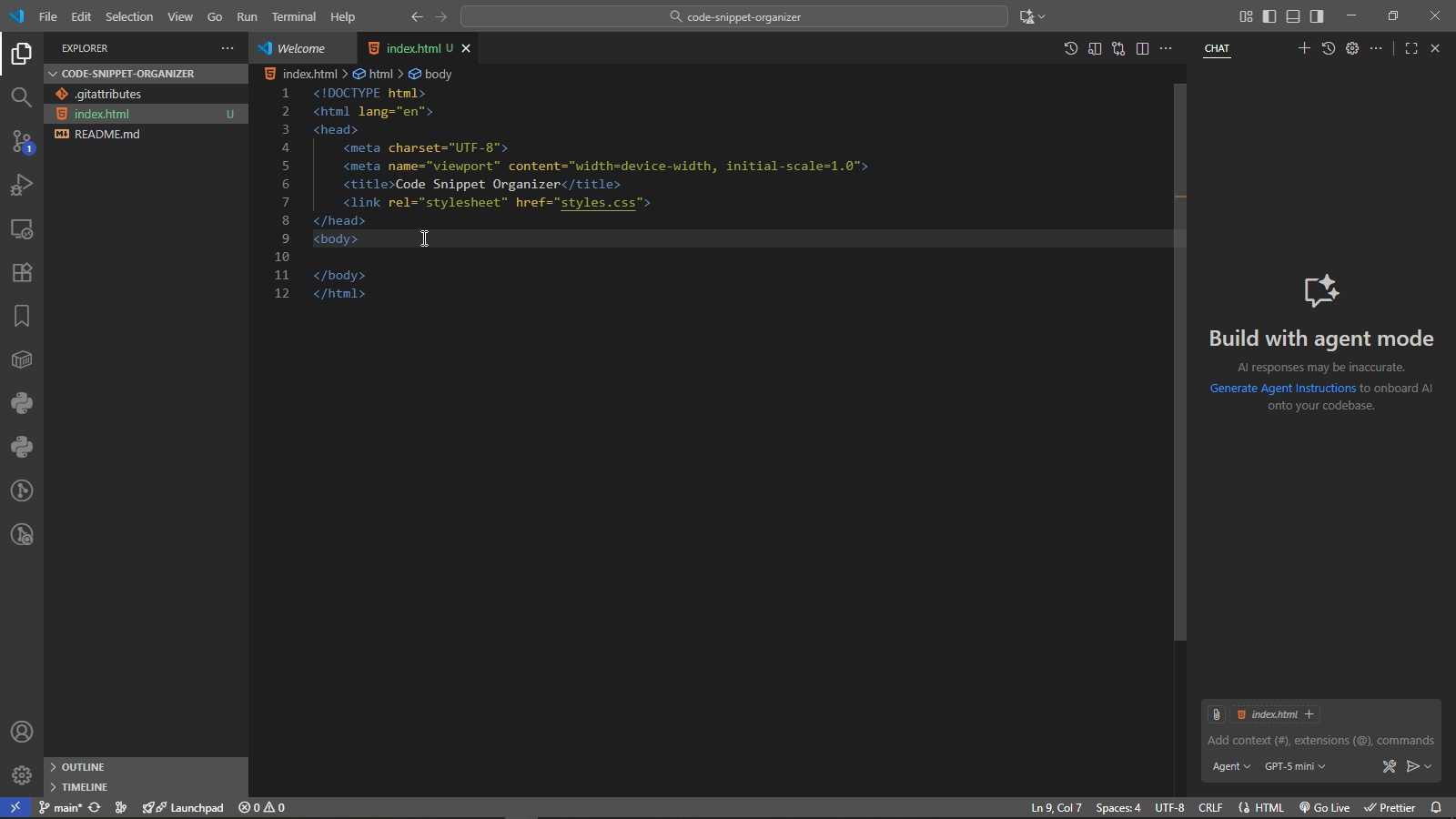 
key(Enter)
 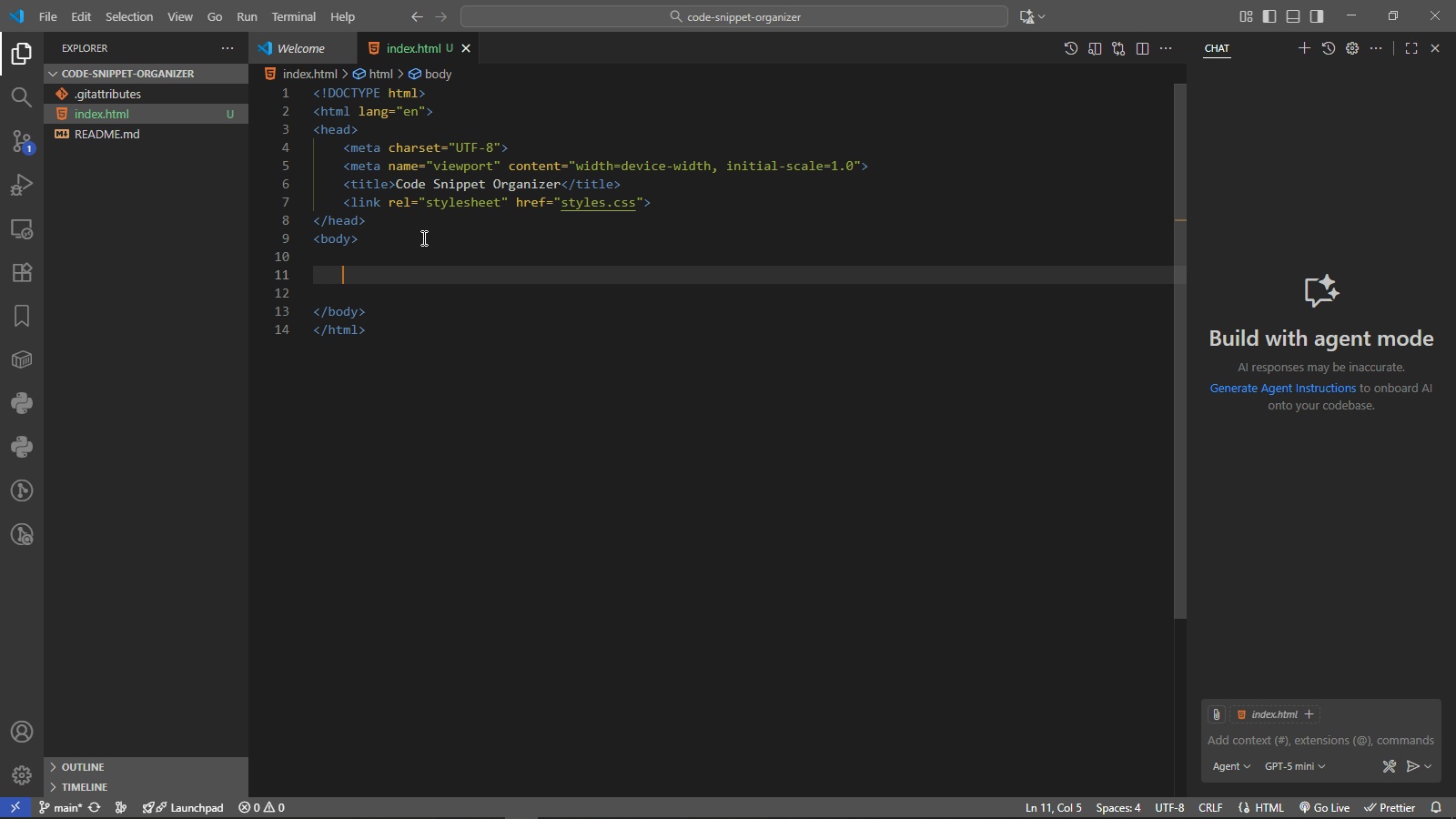 
key(Enter)
 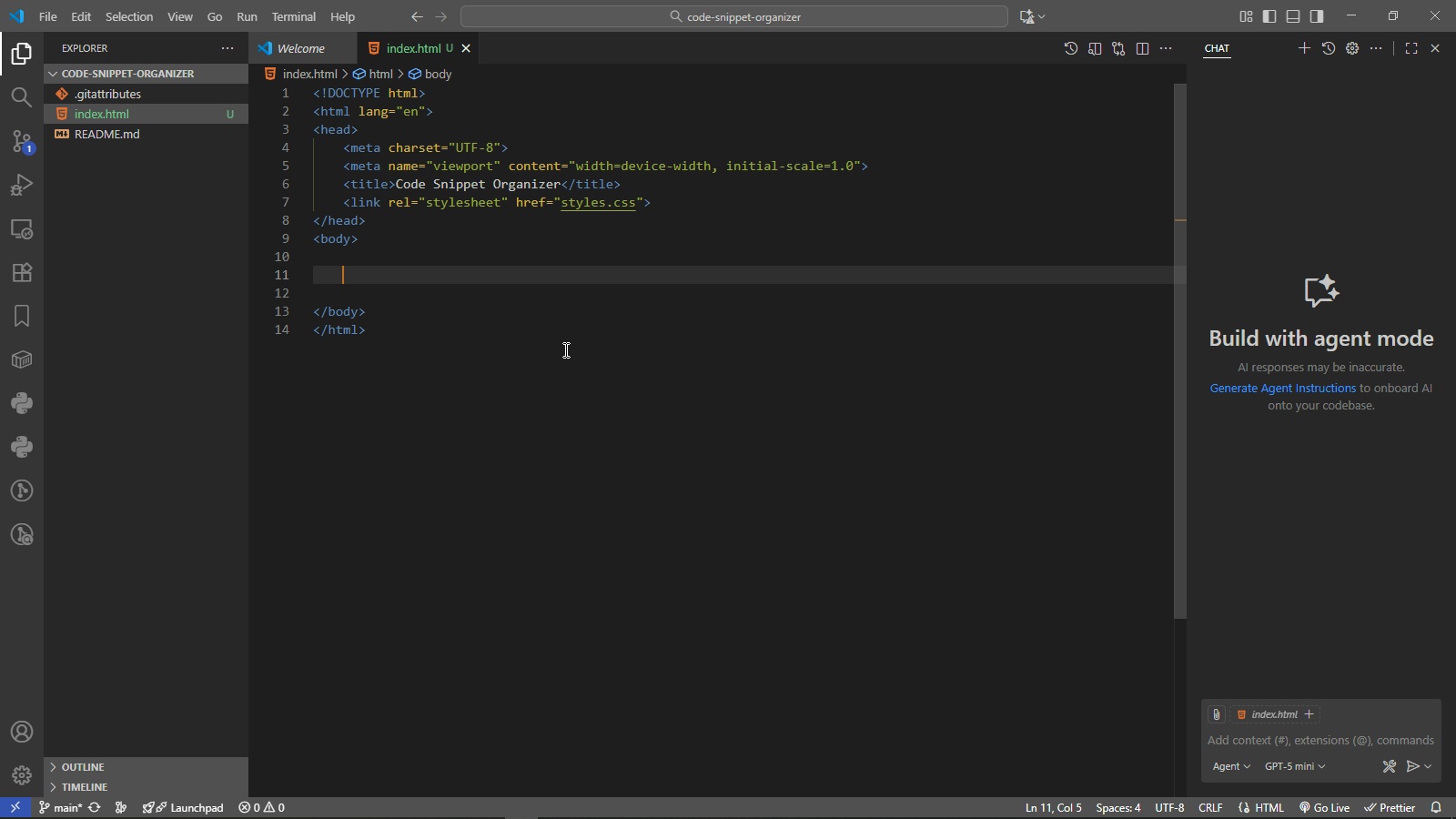 
wait(6.46)
 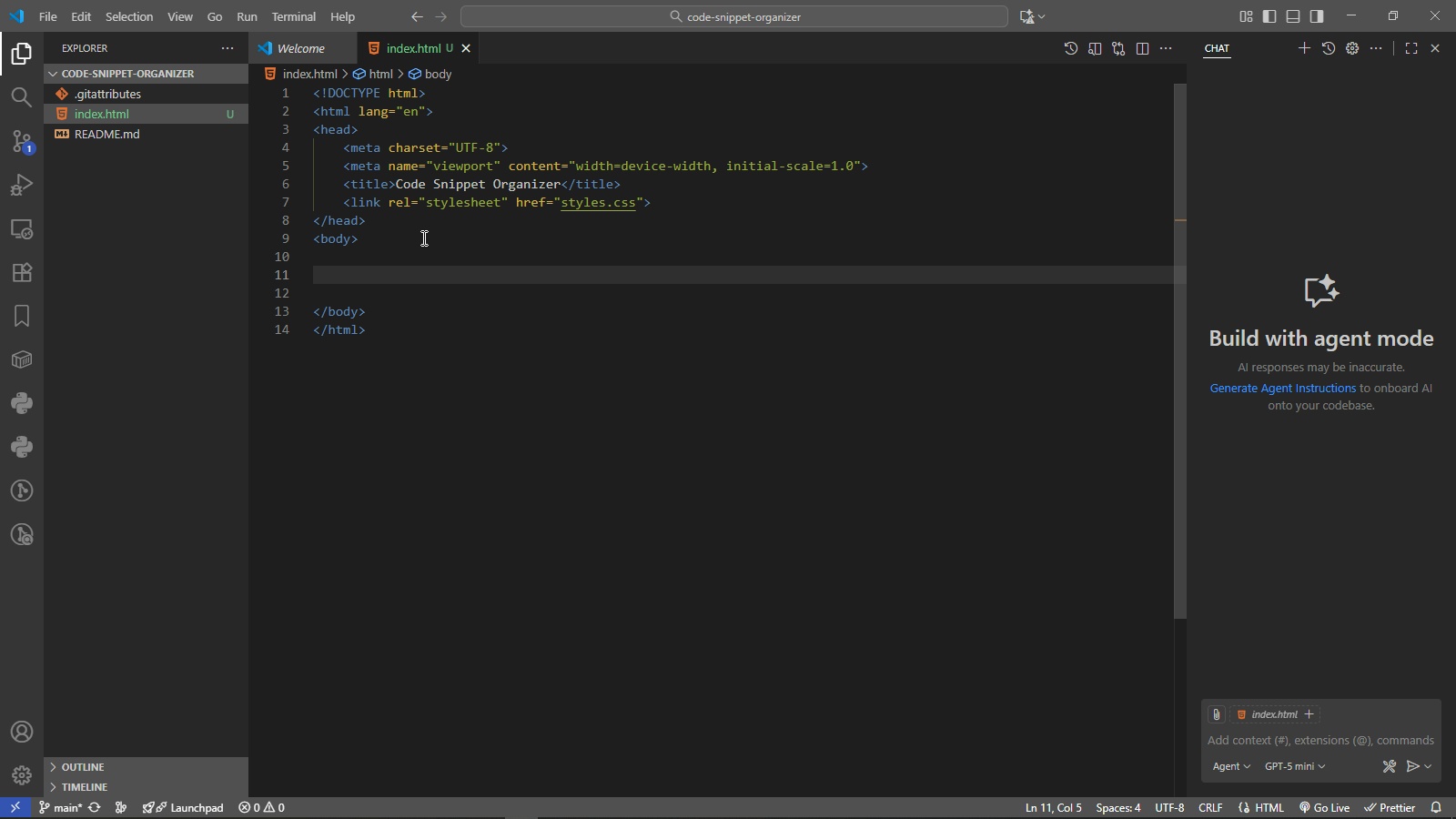 
type(h1)
 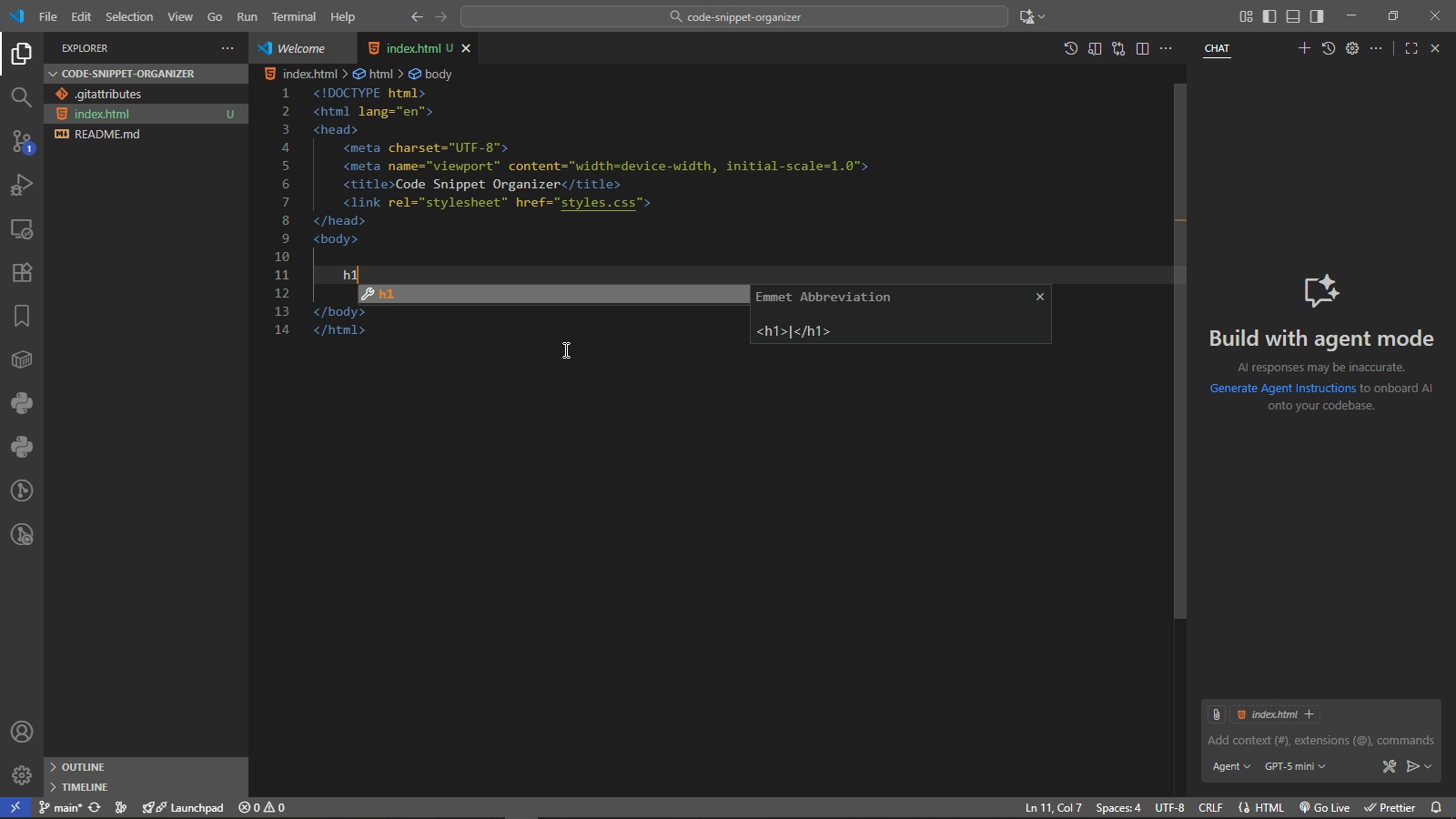 
key(Enter)
 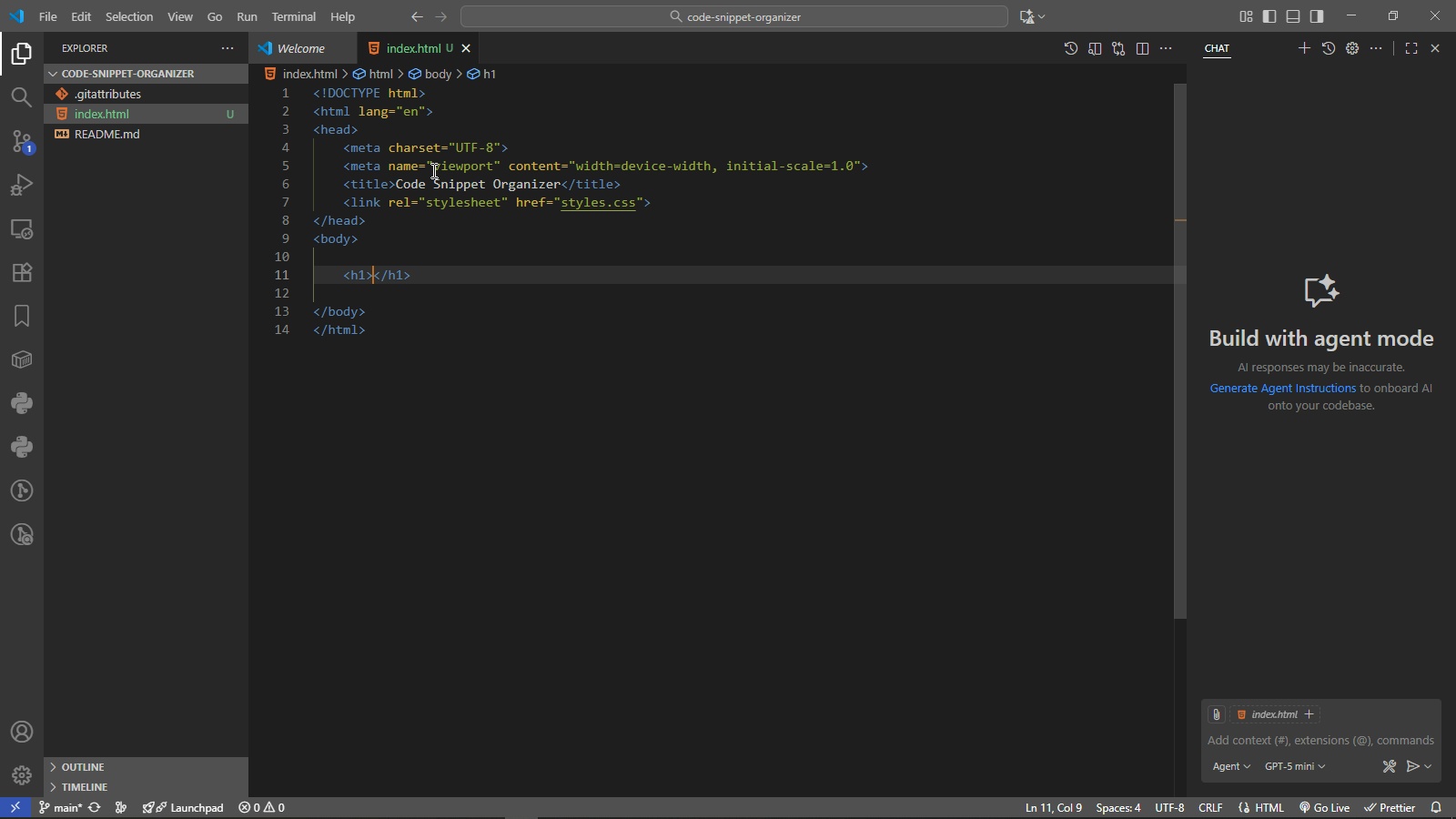 
left_click([407, 187])
 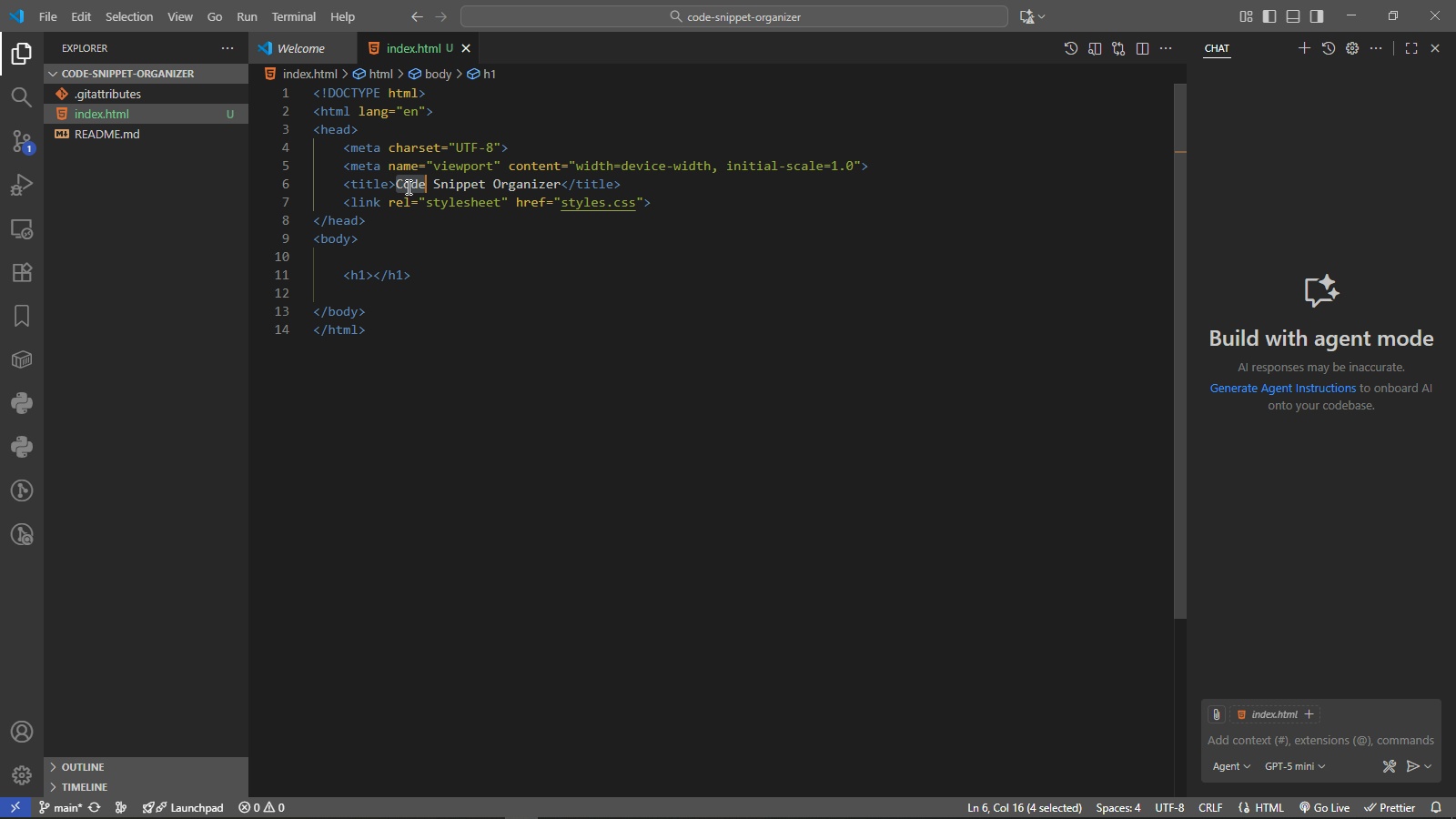 
left_click_drag(start_coordinate=[407, 187], to_coordinate=[532, 187])
 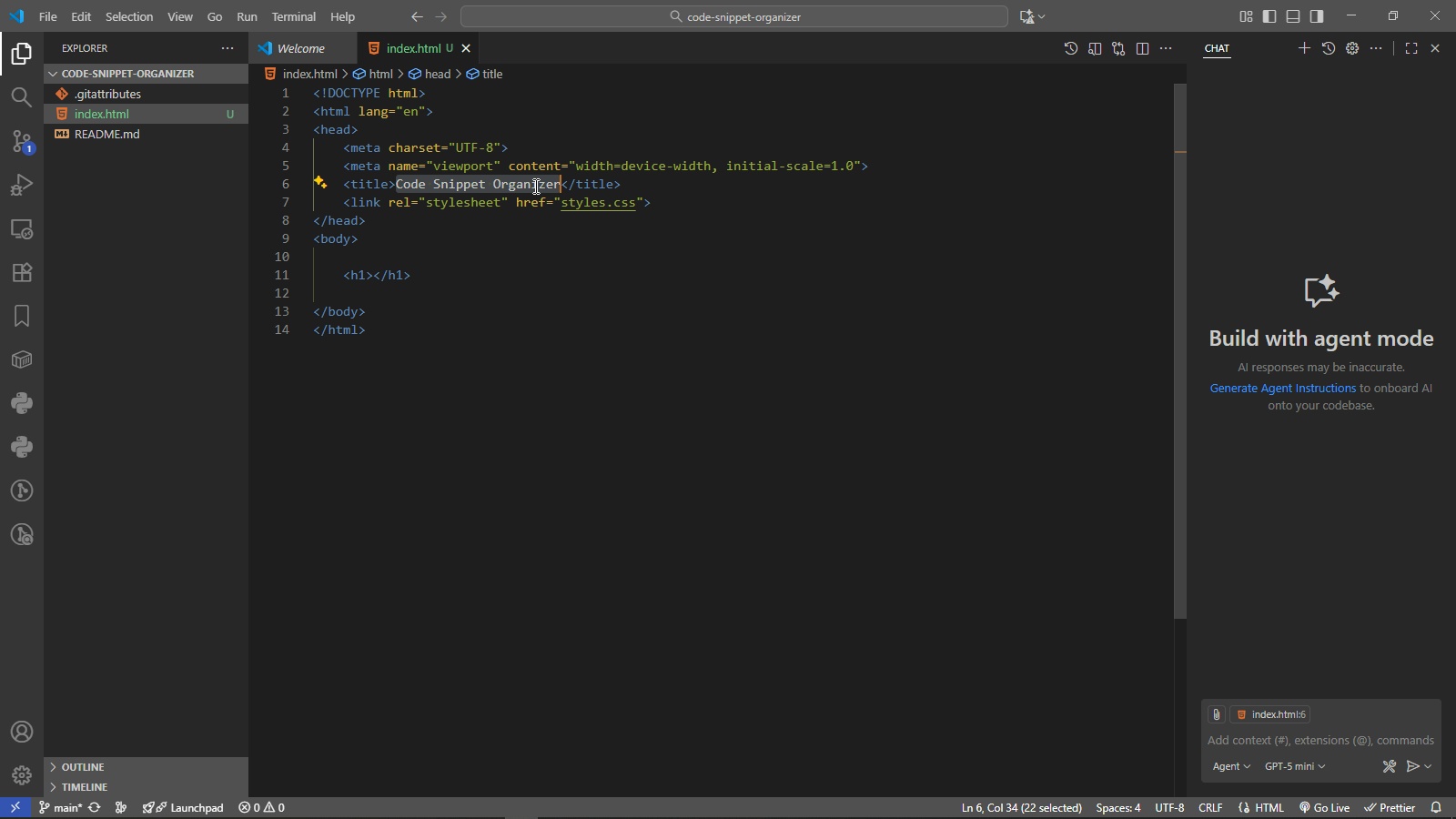 
key(Control+C)
 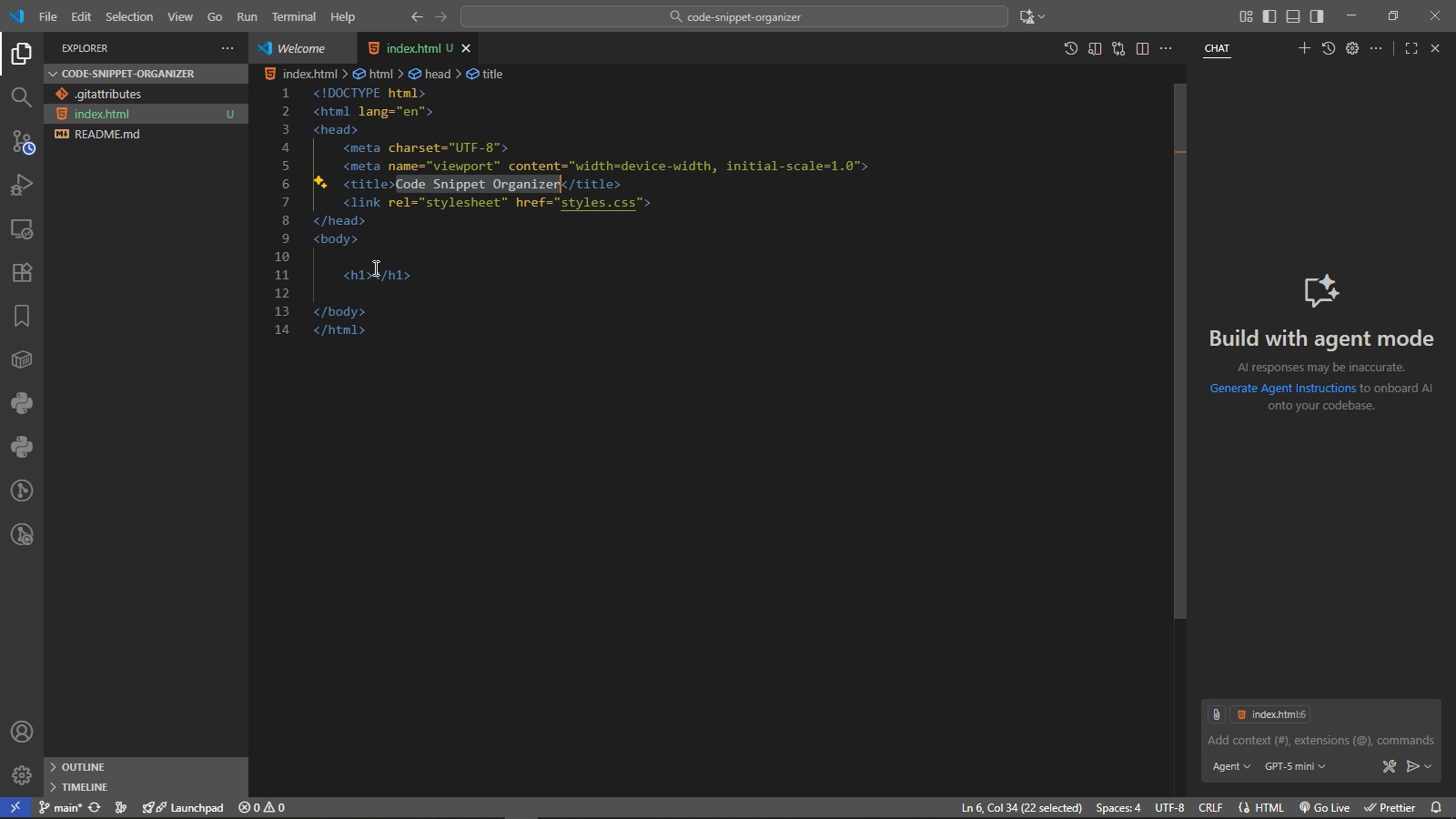 
left_click([374, 268])
 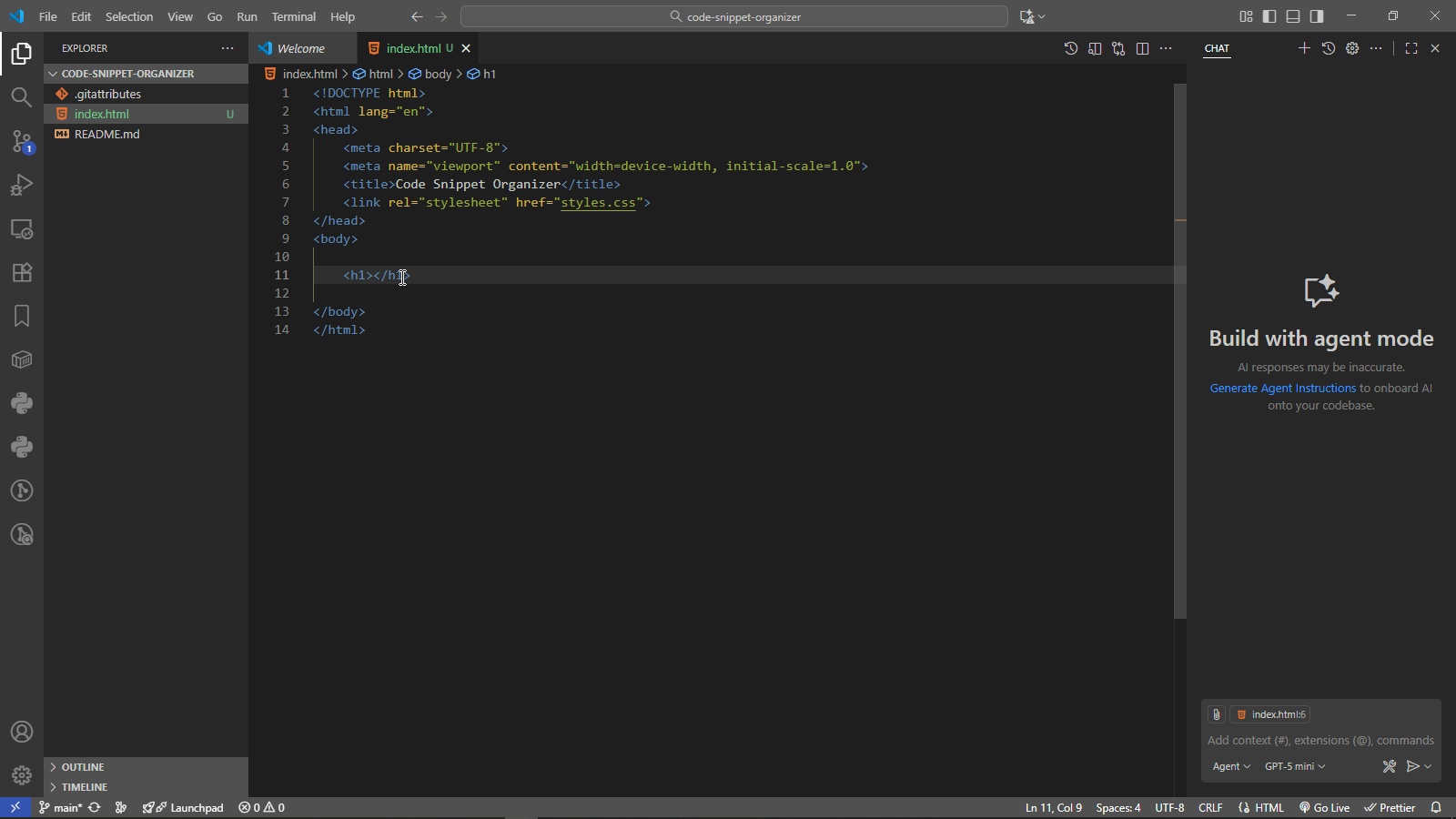 
key(Control+V)
 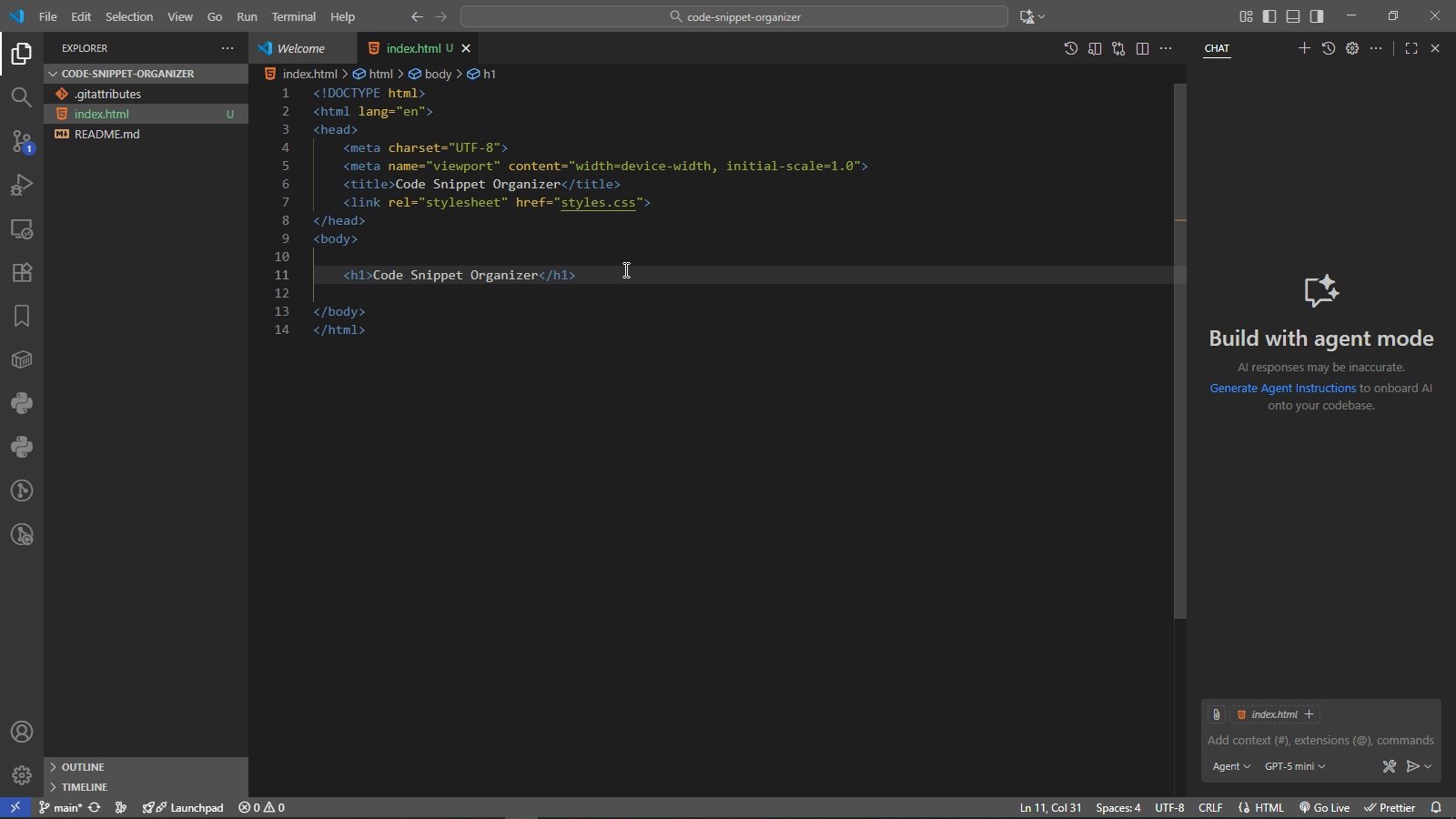 
left_click([624, 269])
 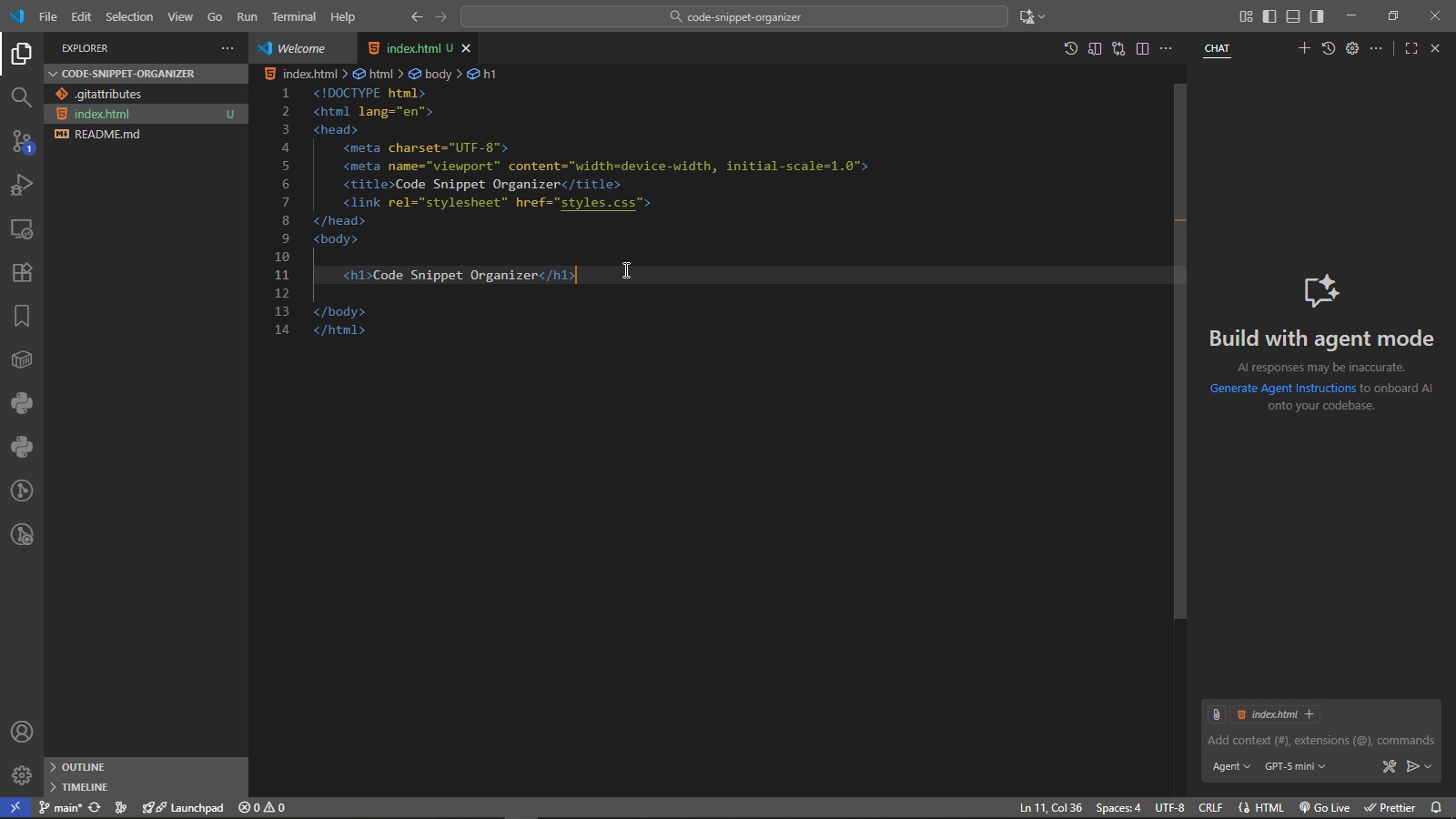 
key(Enter)
 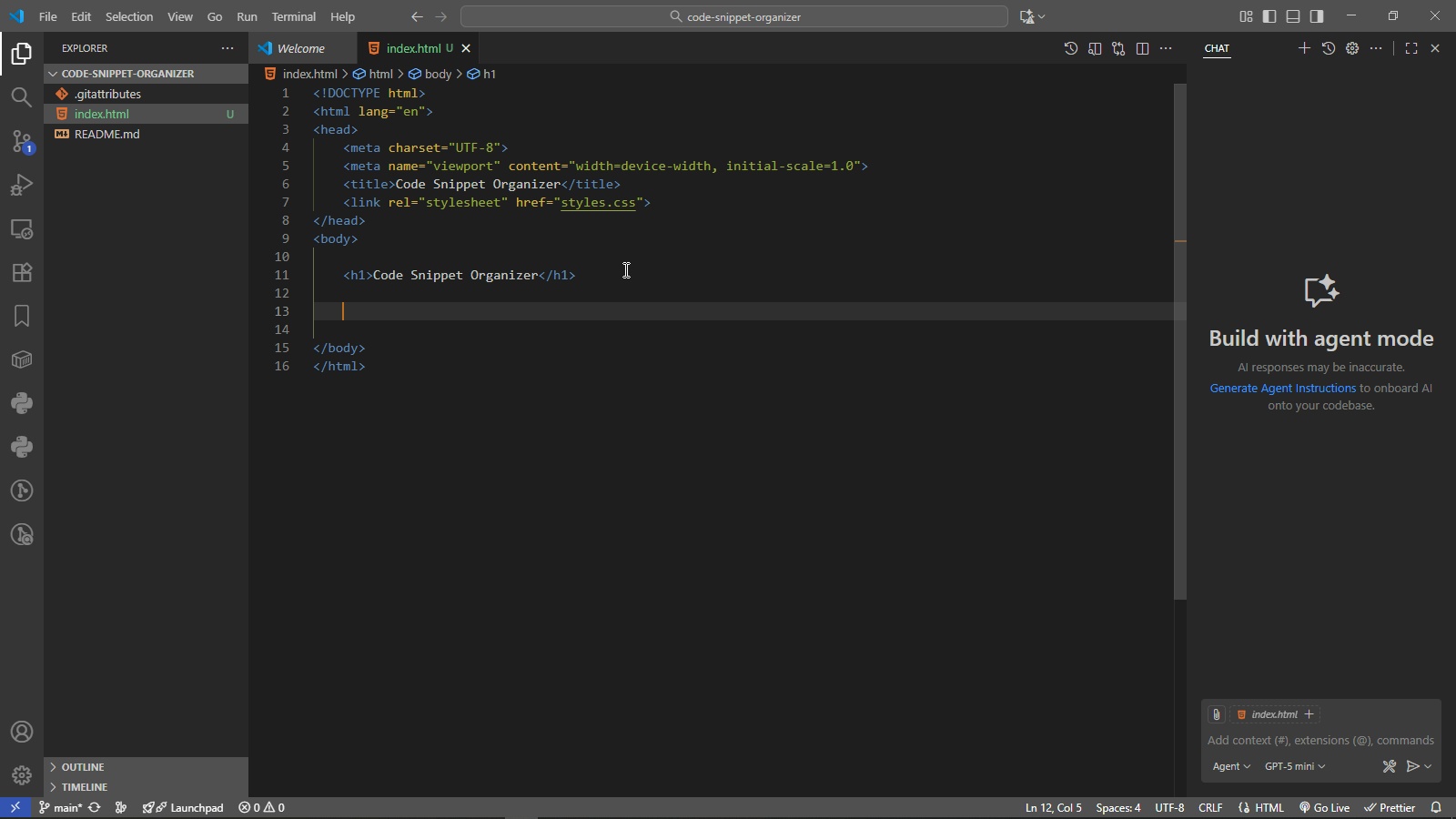 
key(Enter)
 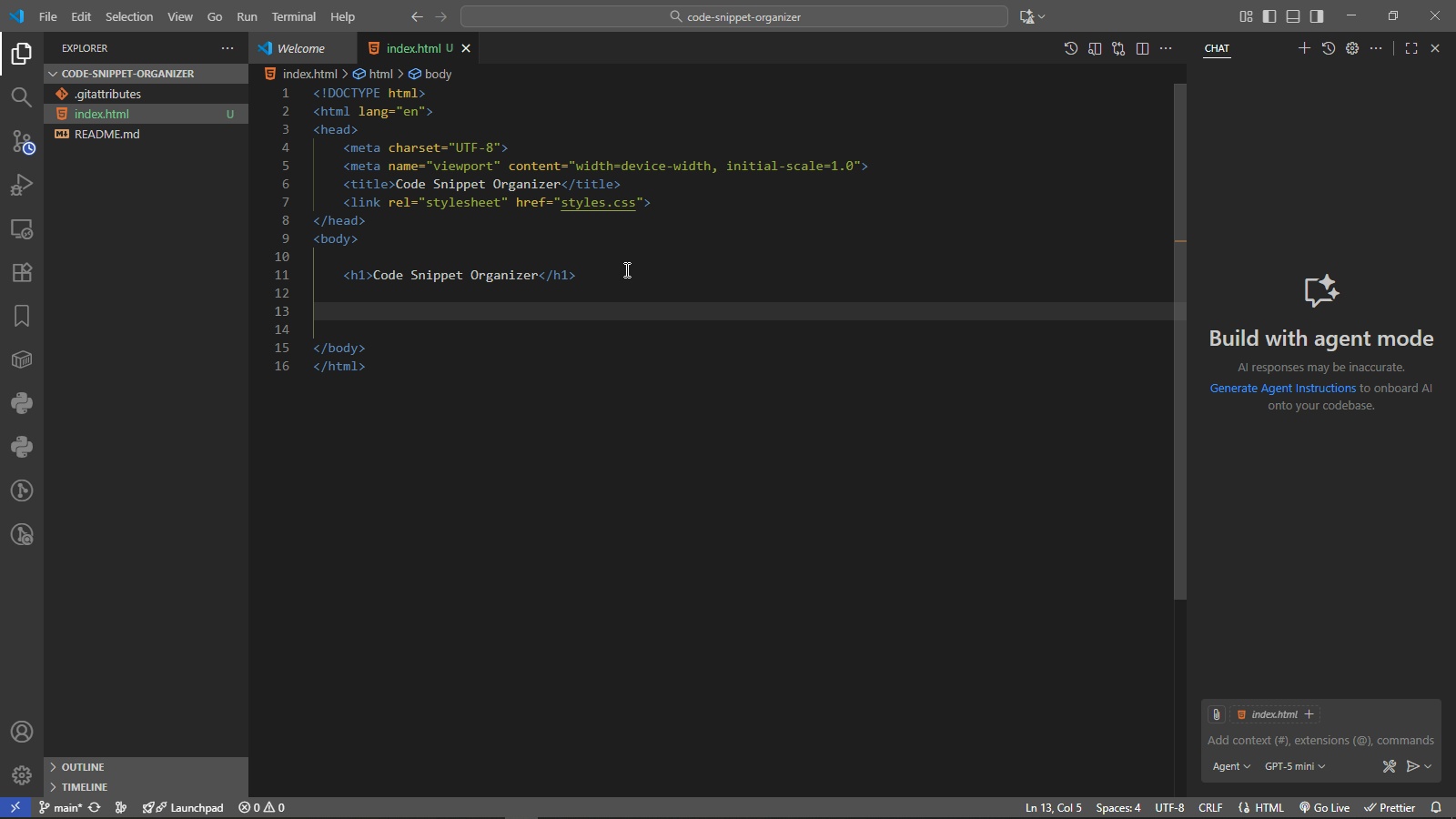 
type(div.container)
 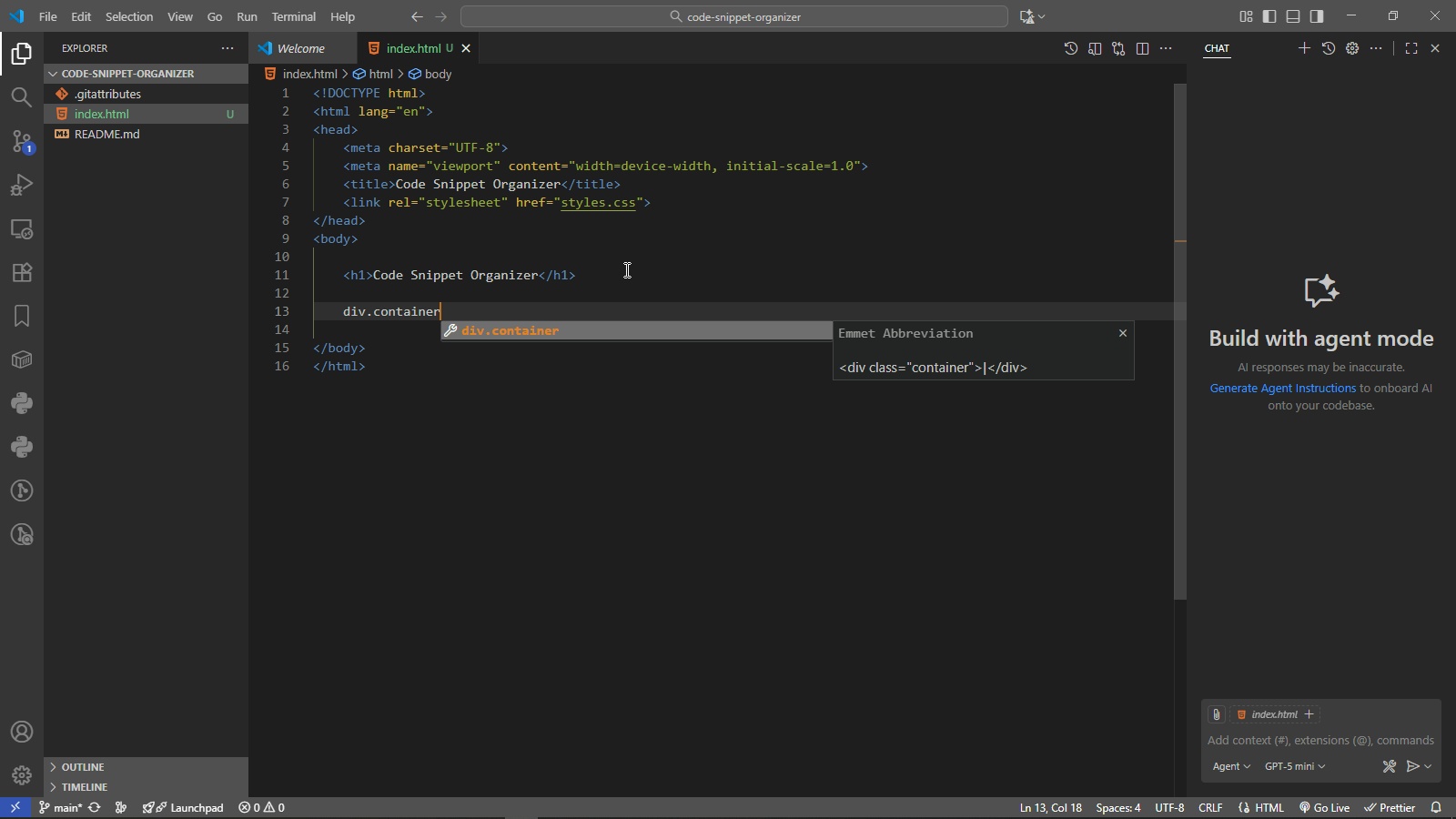 
key(Enter)
 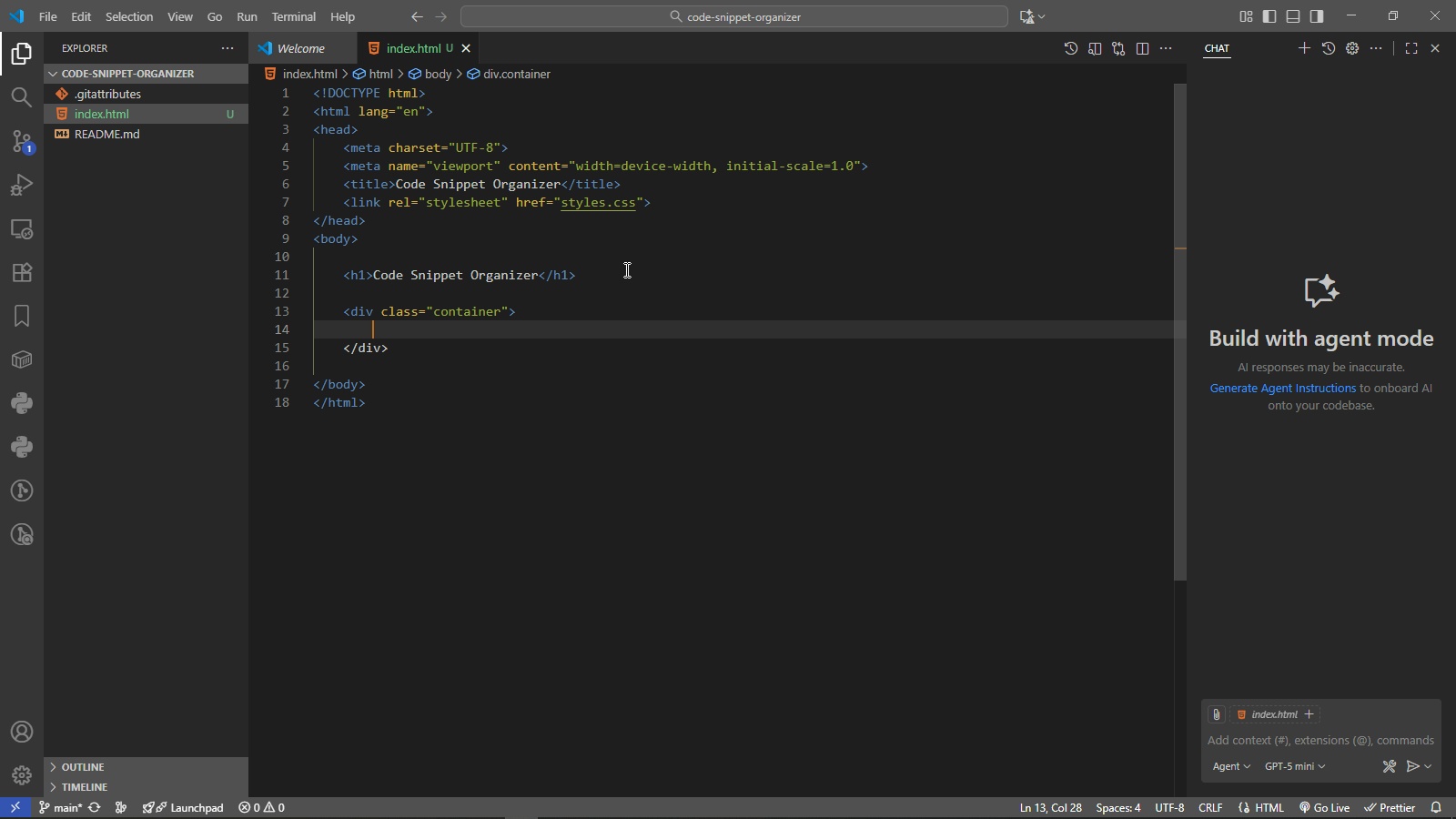 
key(Enter)
 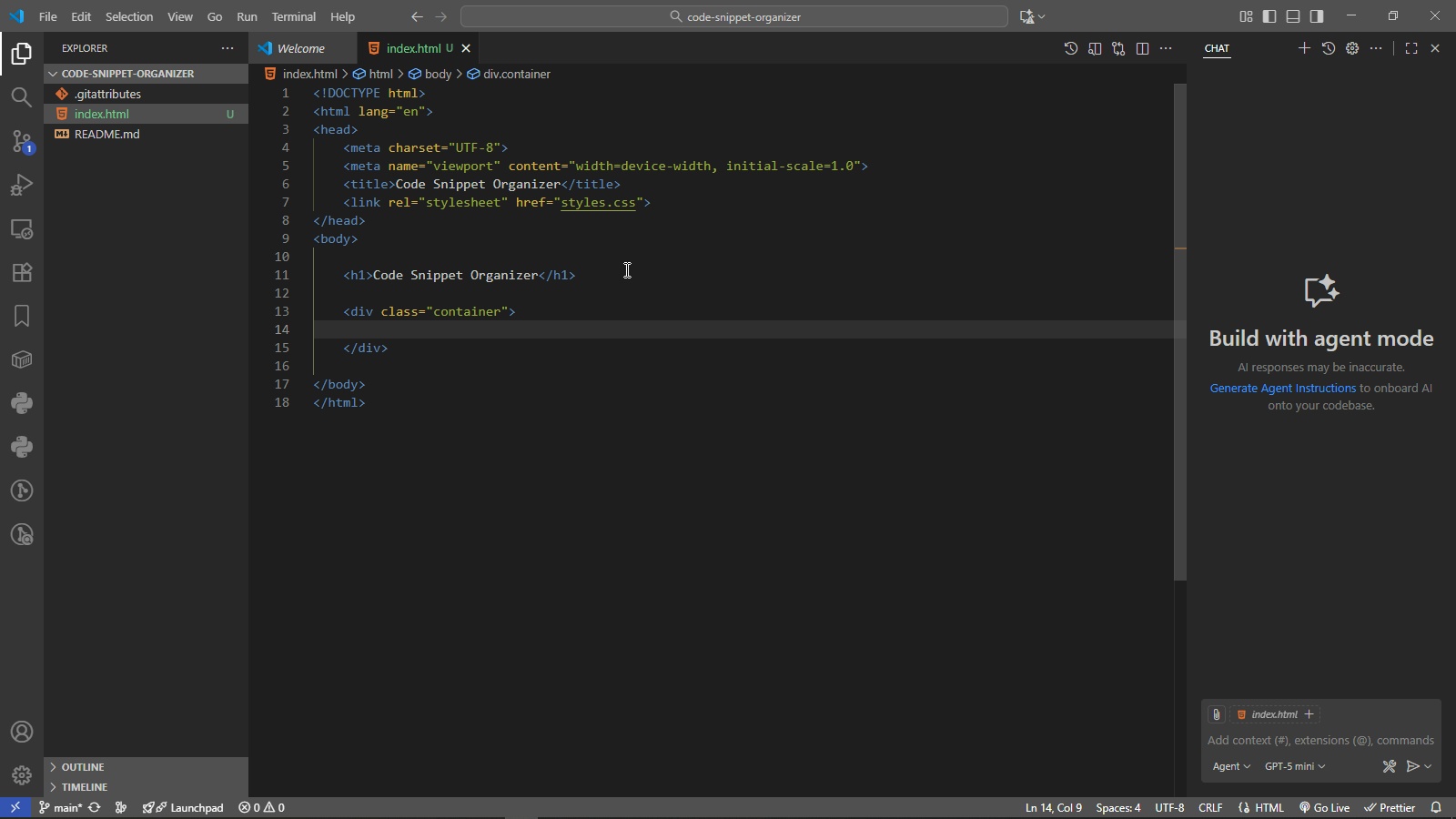 
type(div.form)
 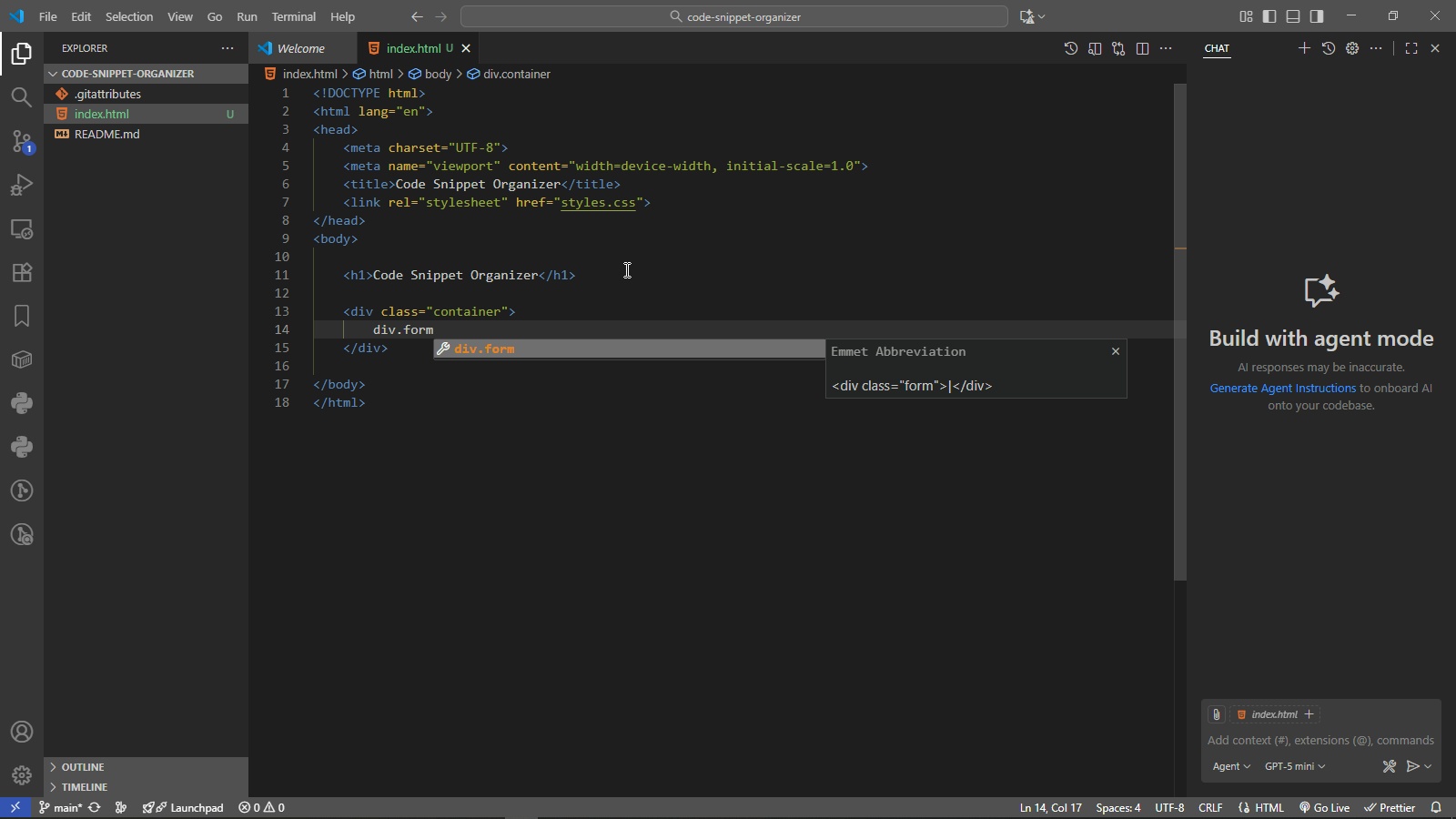 
key(Enter)
 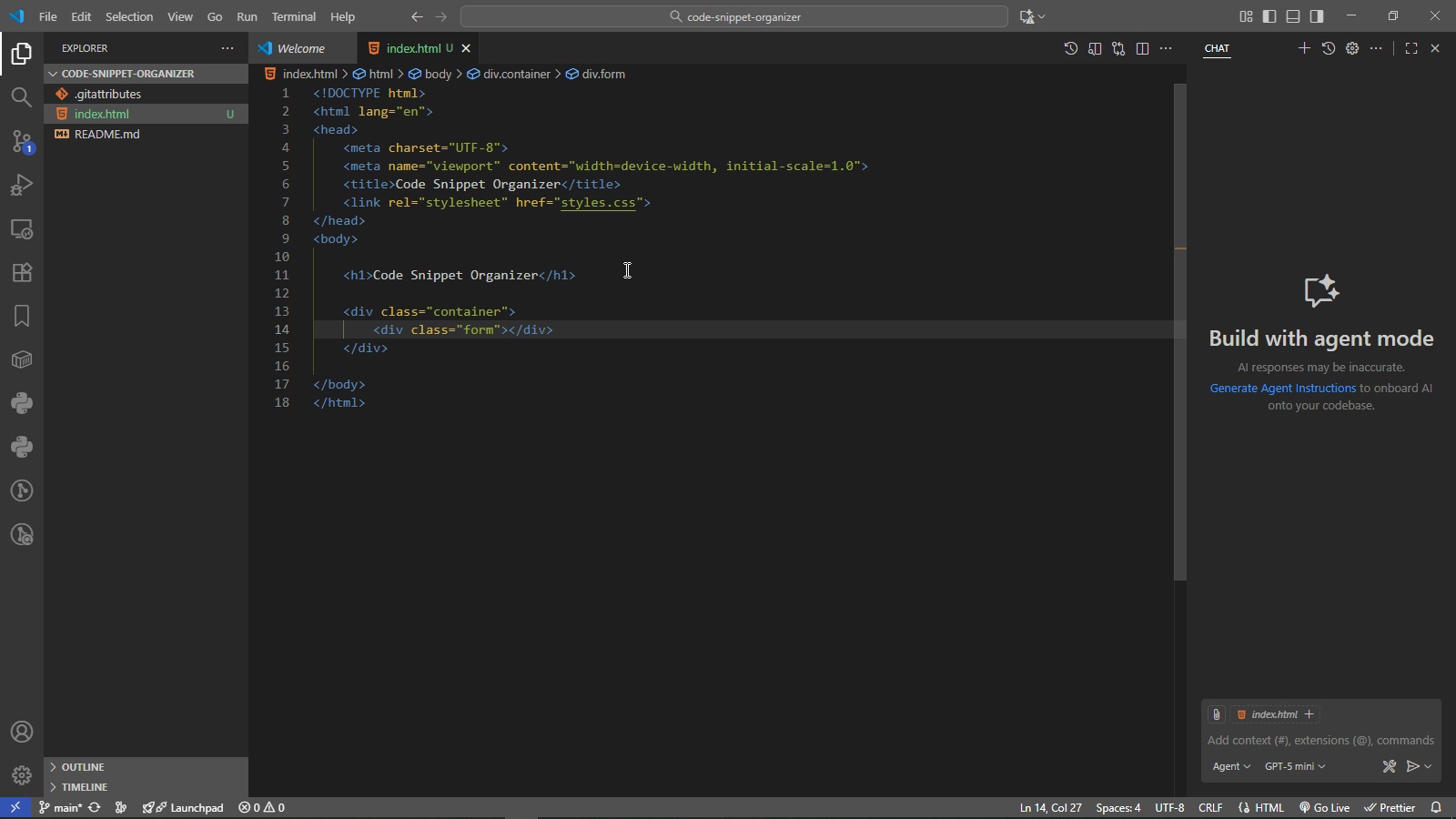 
key(Enter)
 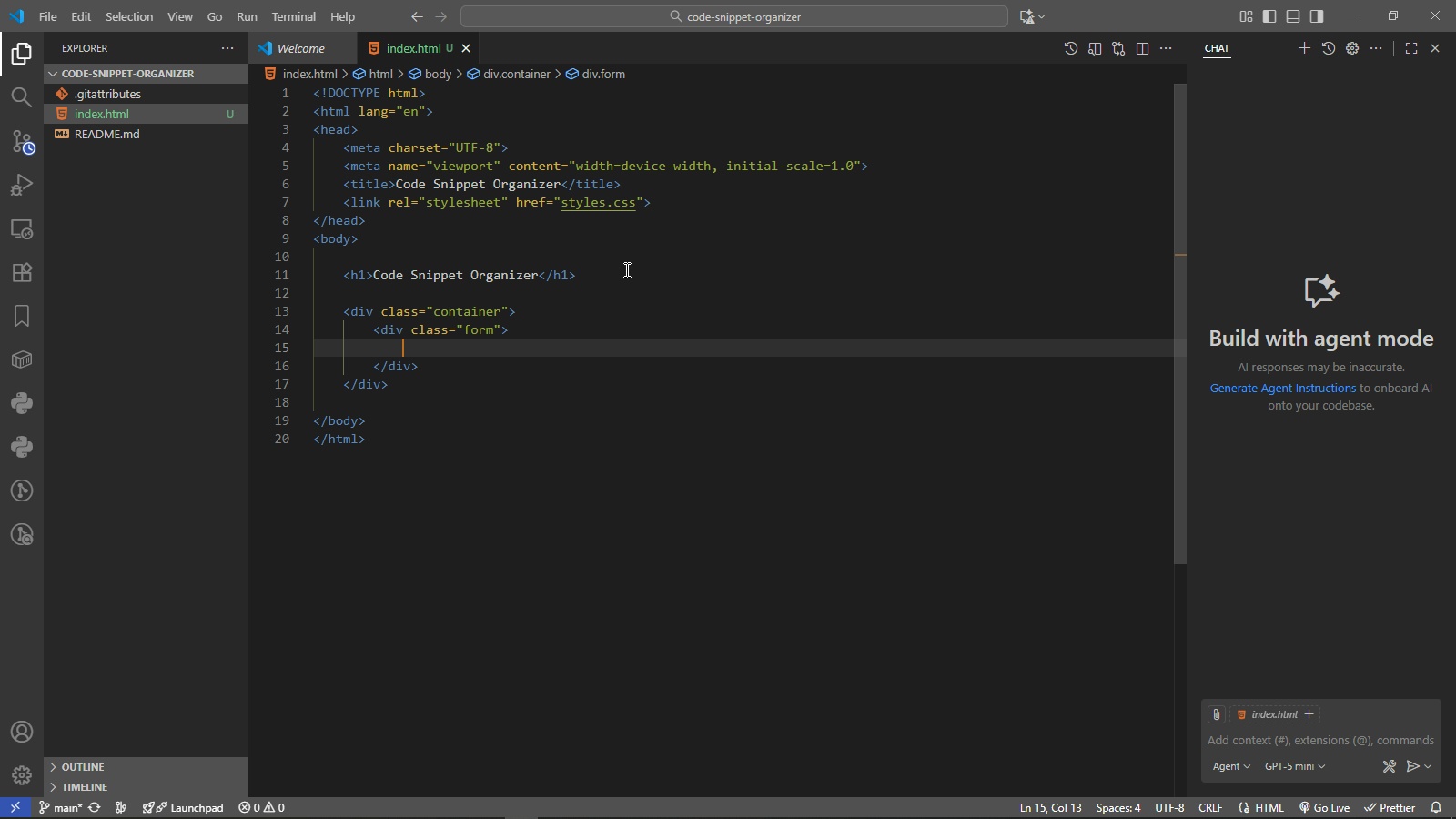 
type(input#title)
 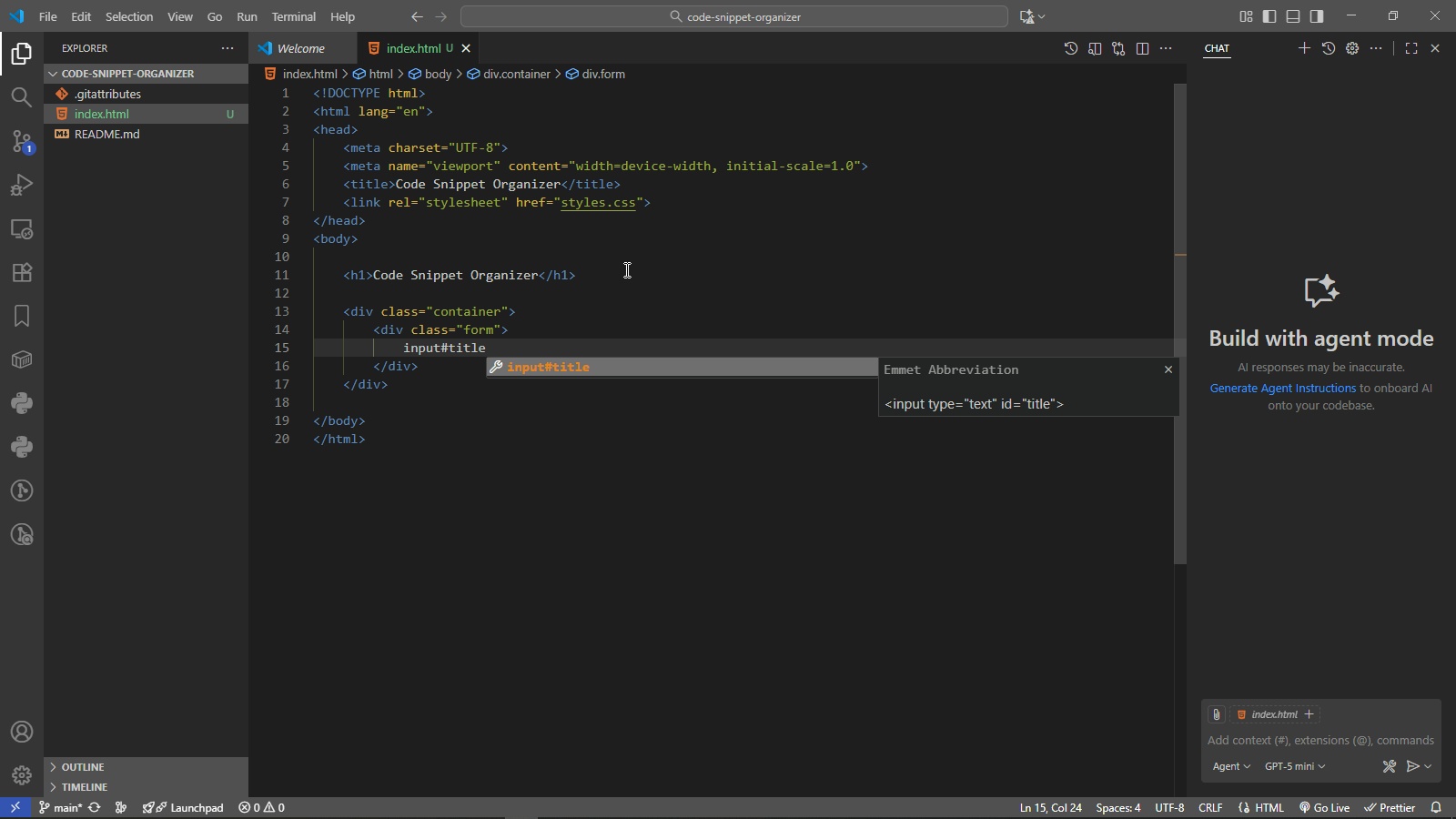 
key(Enter)
 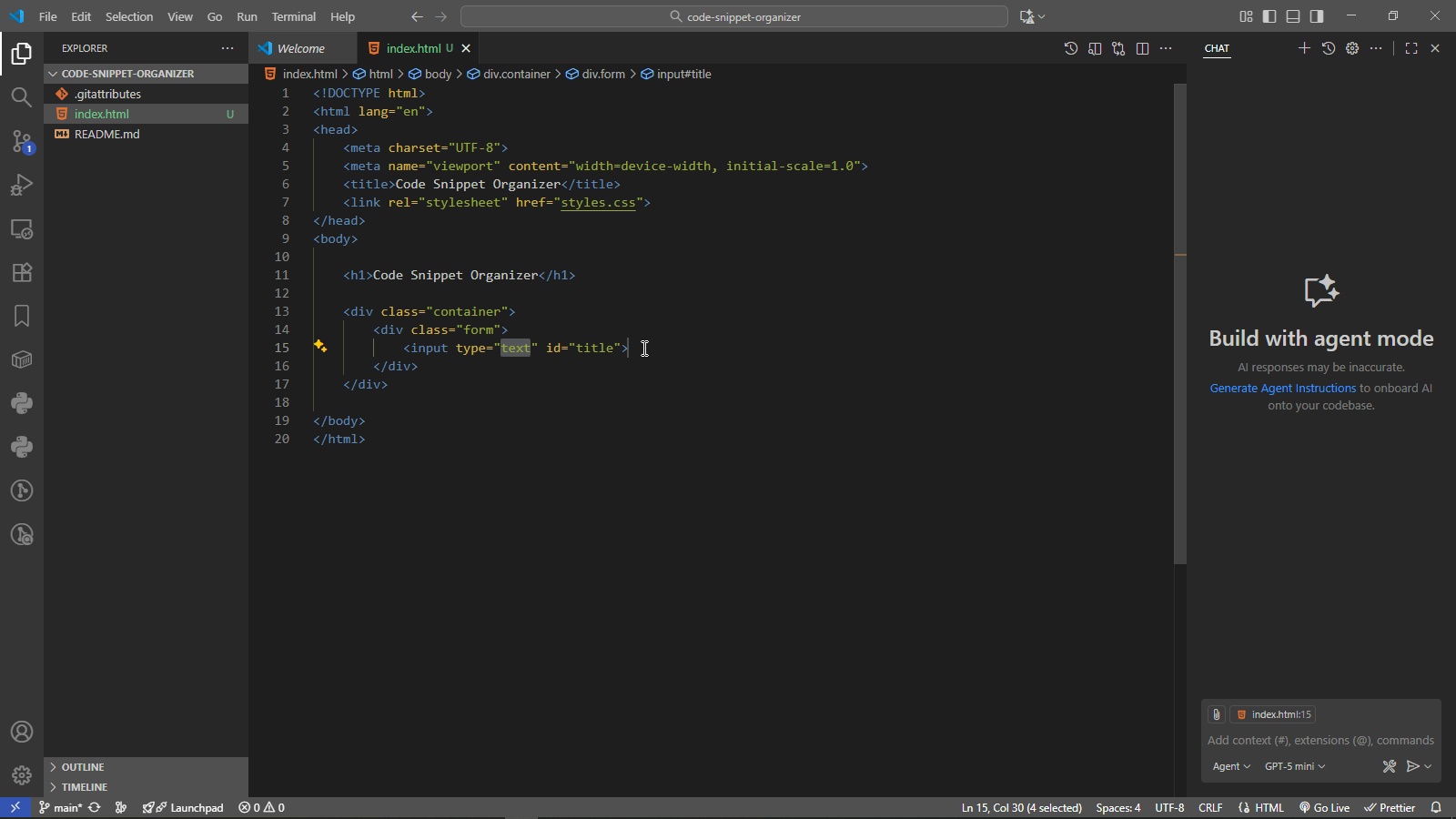 
wait(10.24)
 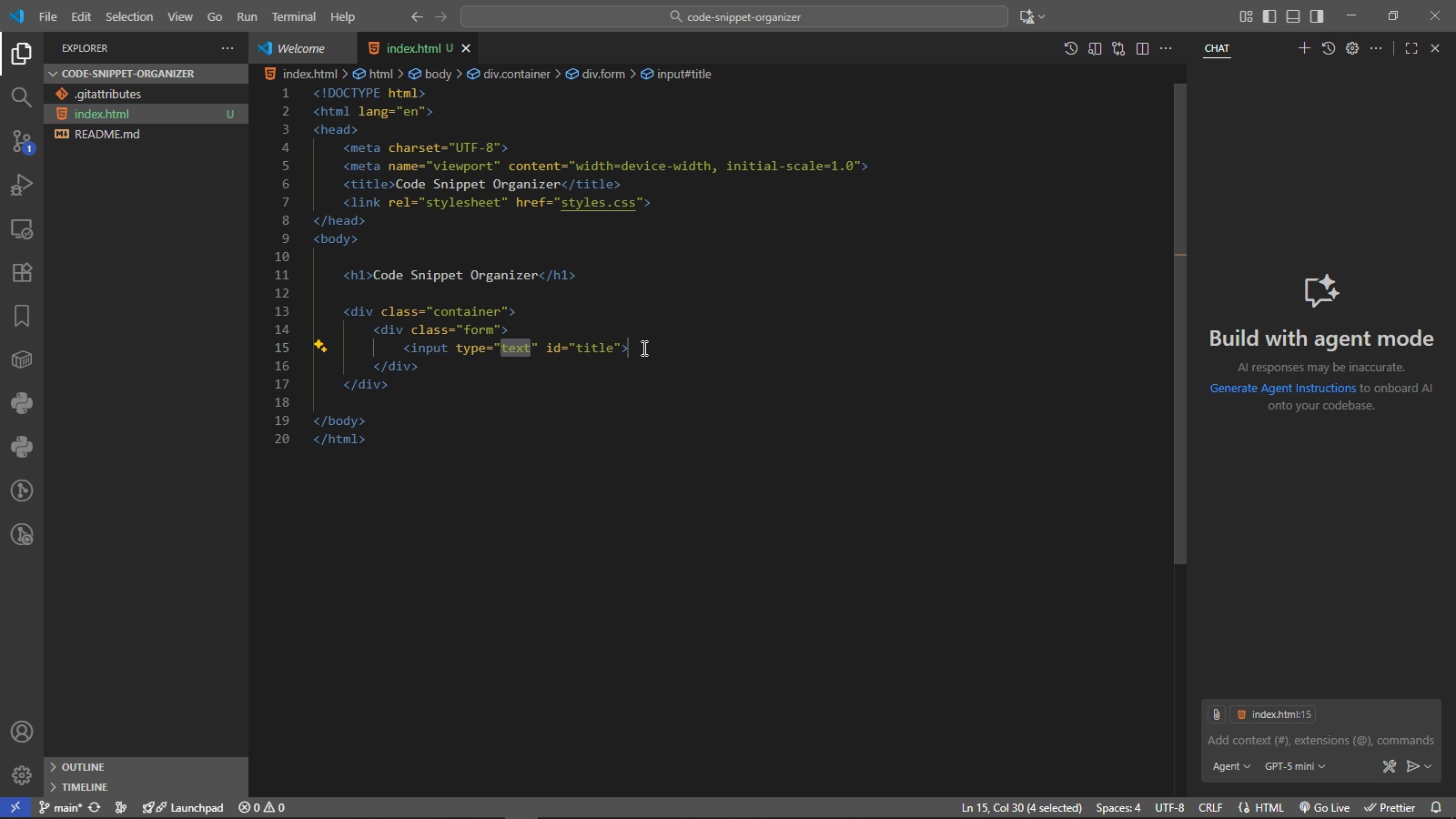 
type( placeho)
 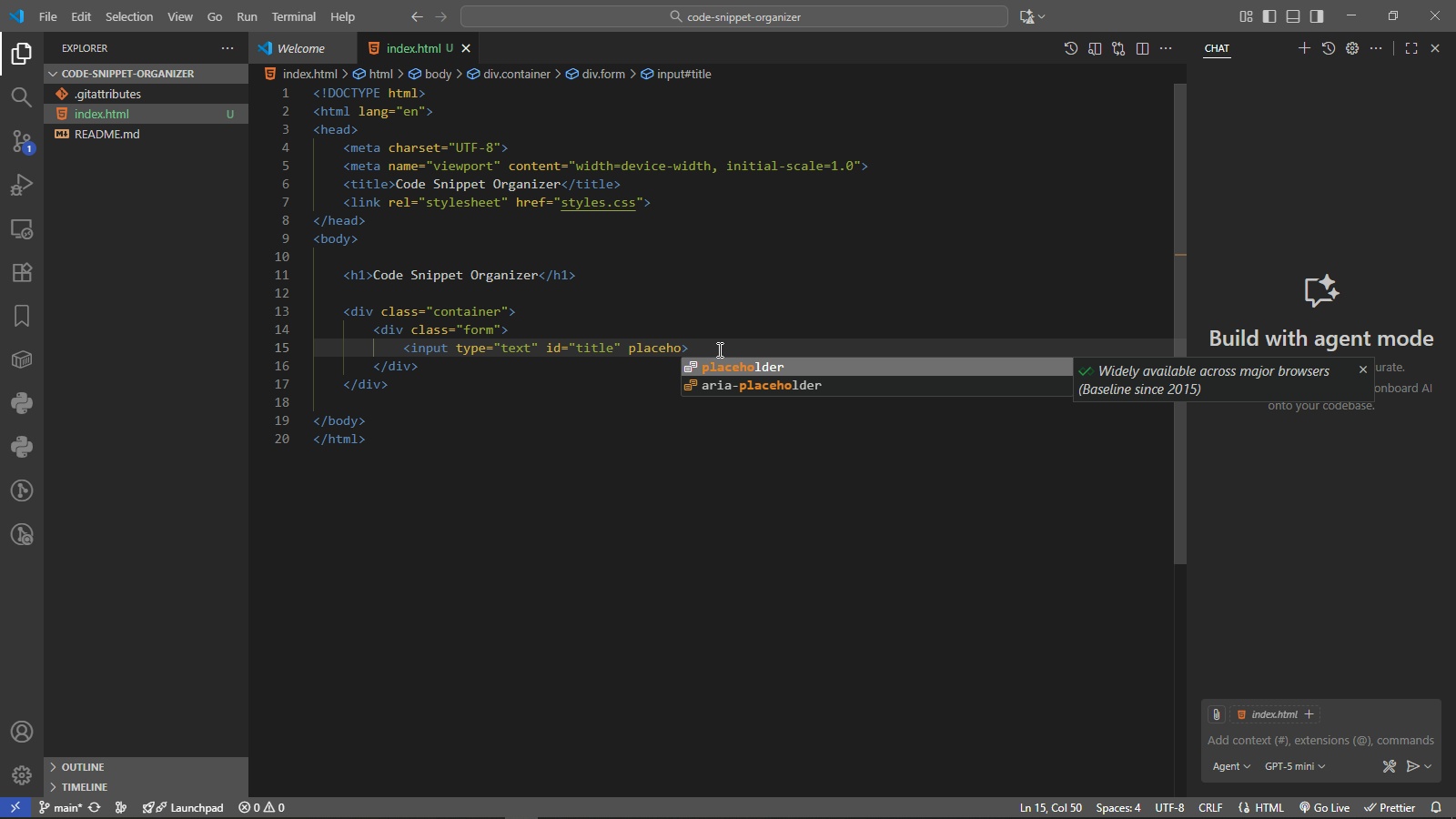 
key(Enter)
 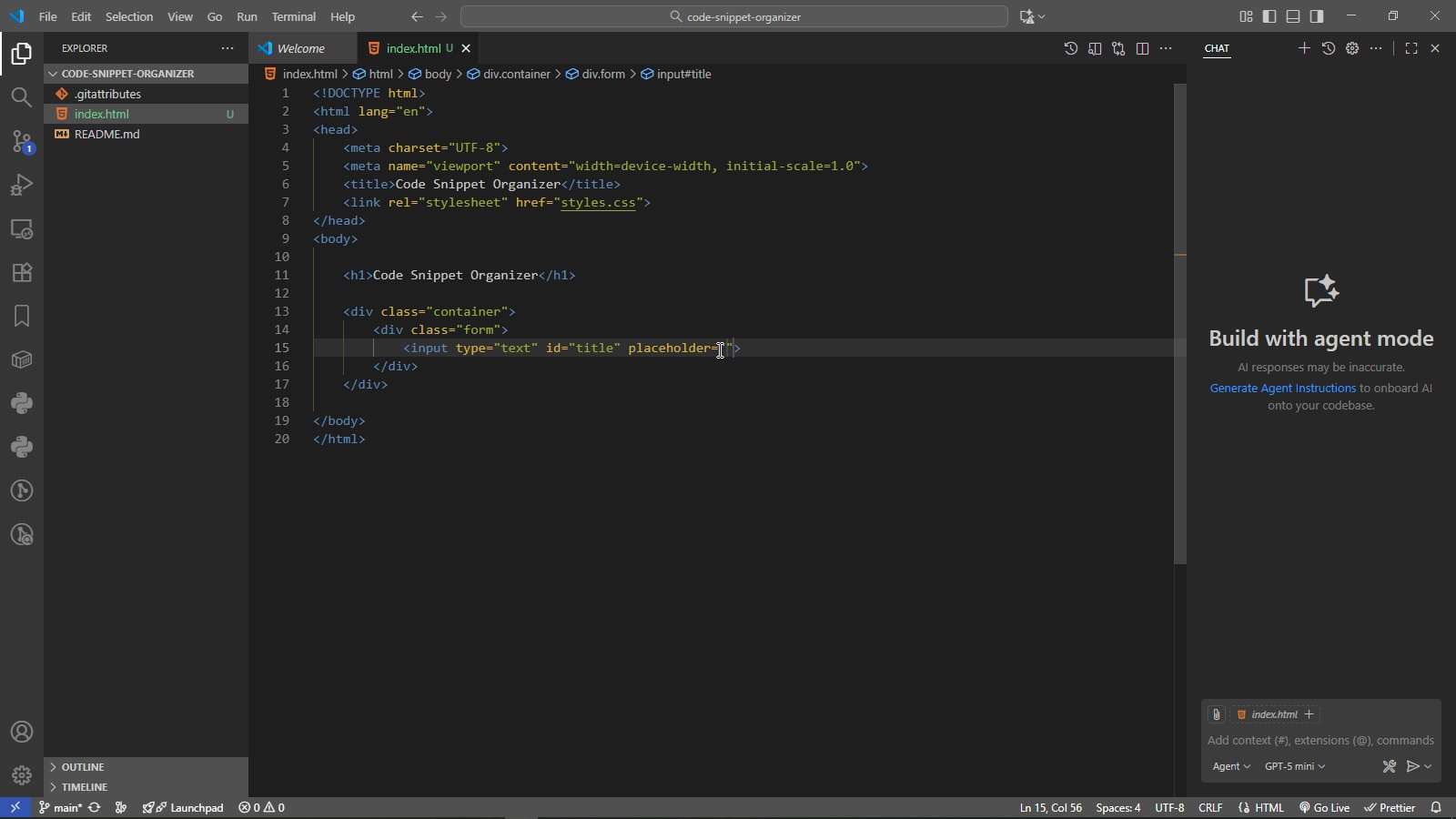 
wait(5.12)
 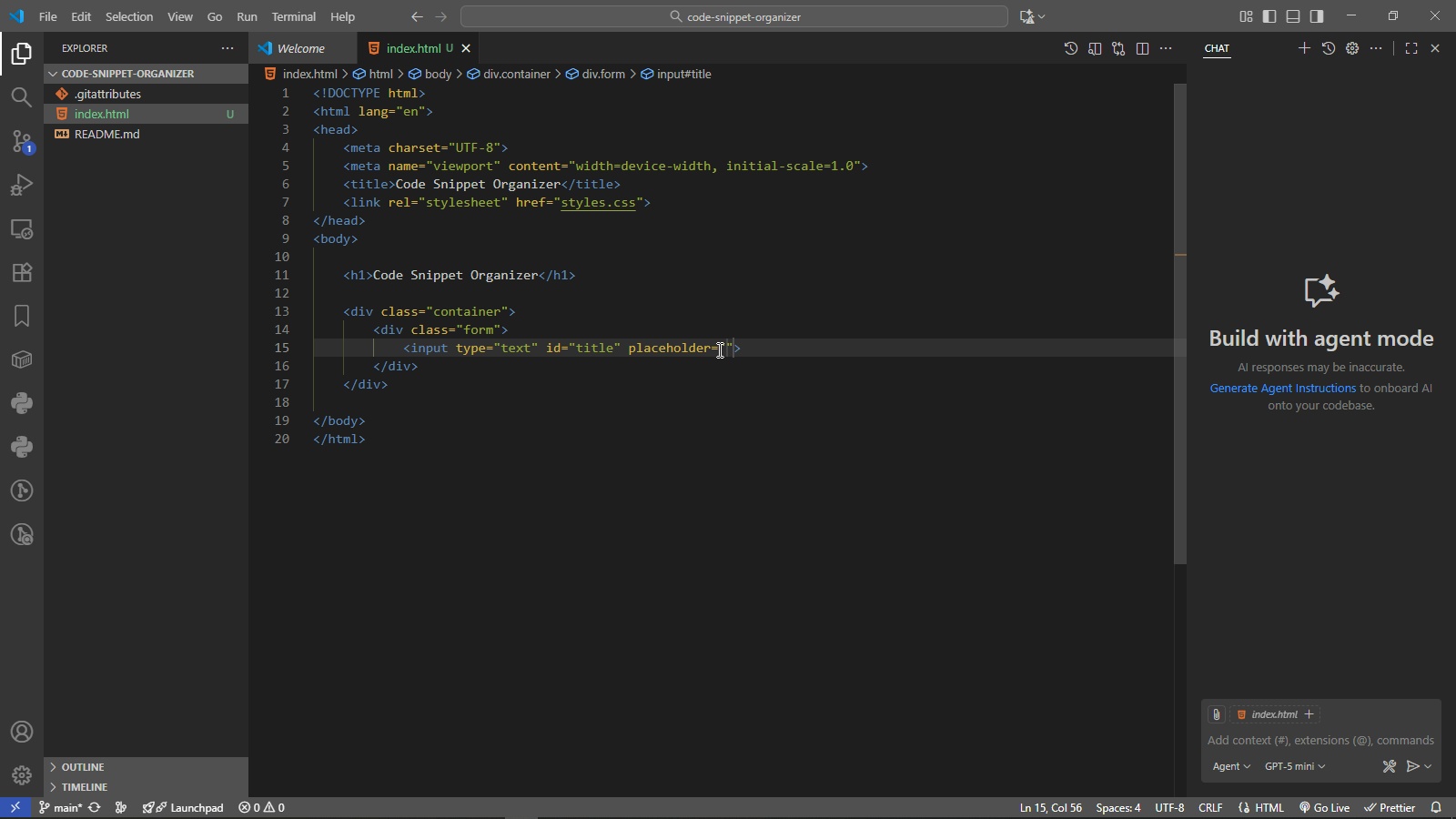 
type(Snippet title)
 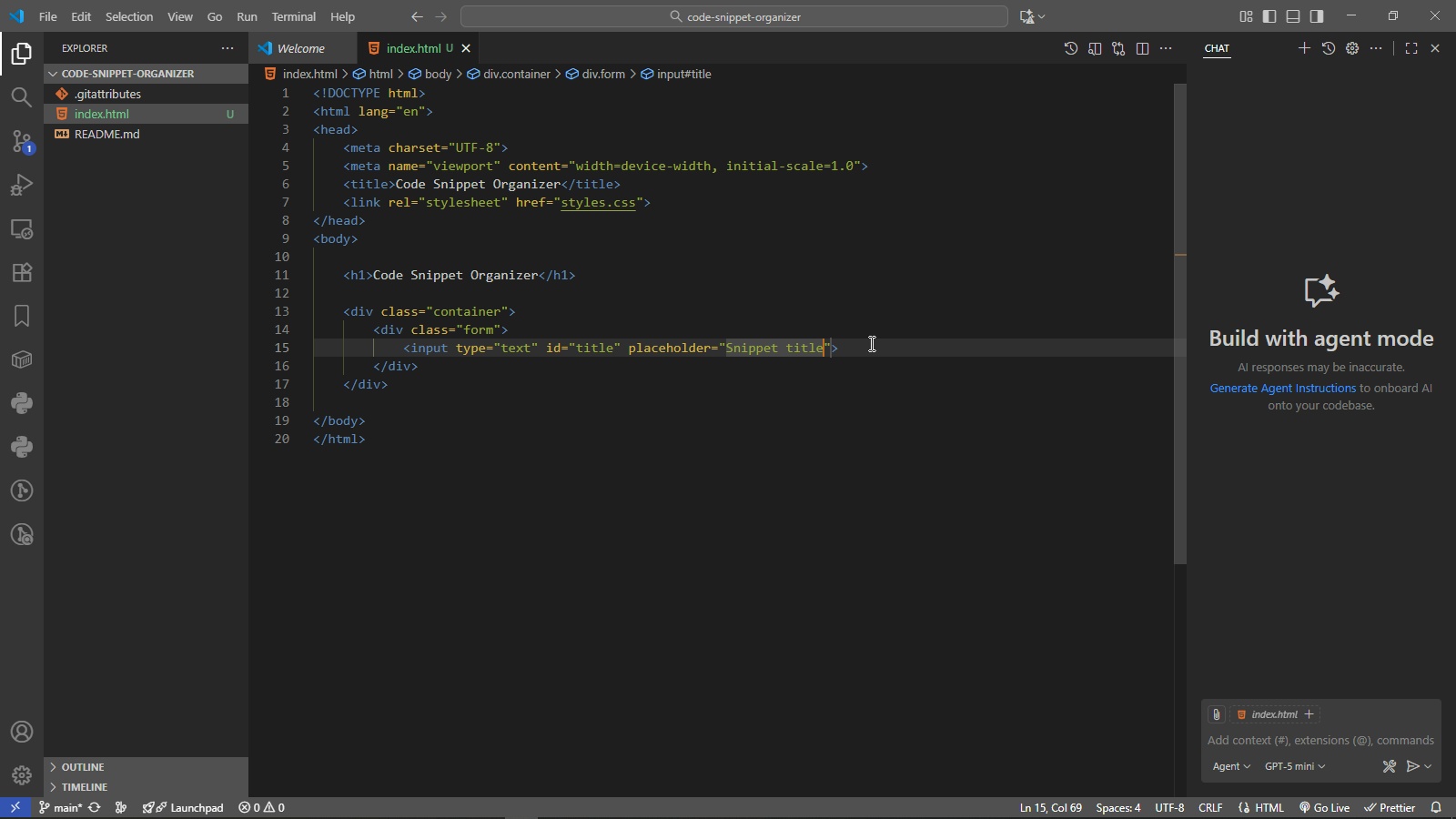 
left_click([870, 347])
 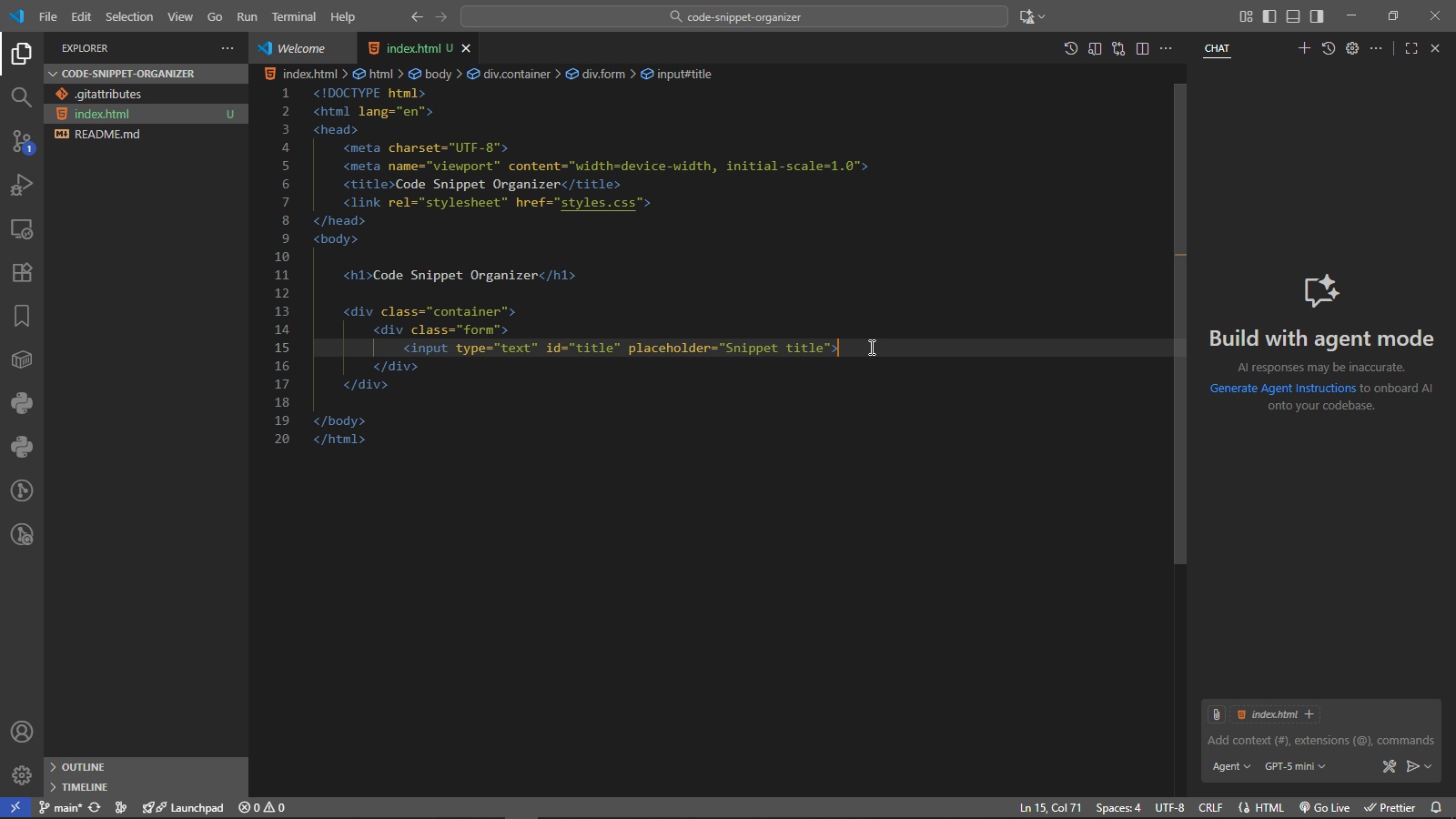 
key(Enter)
 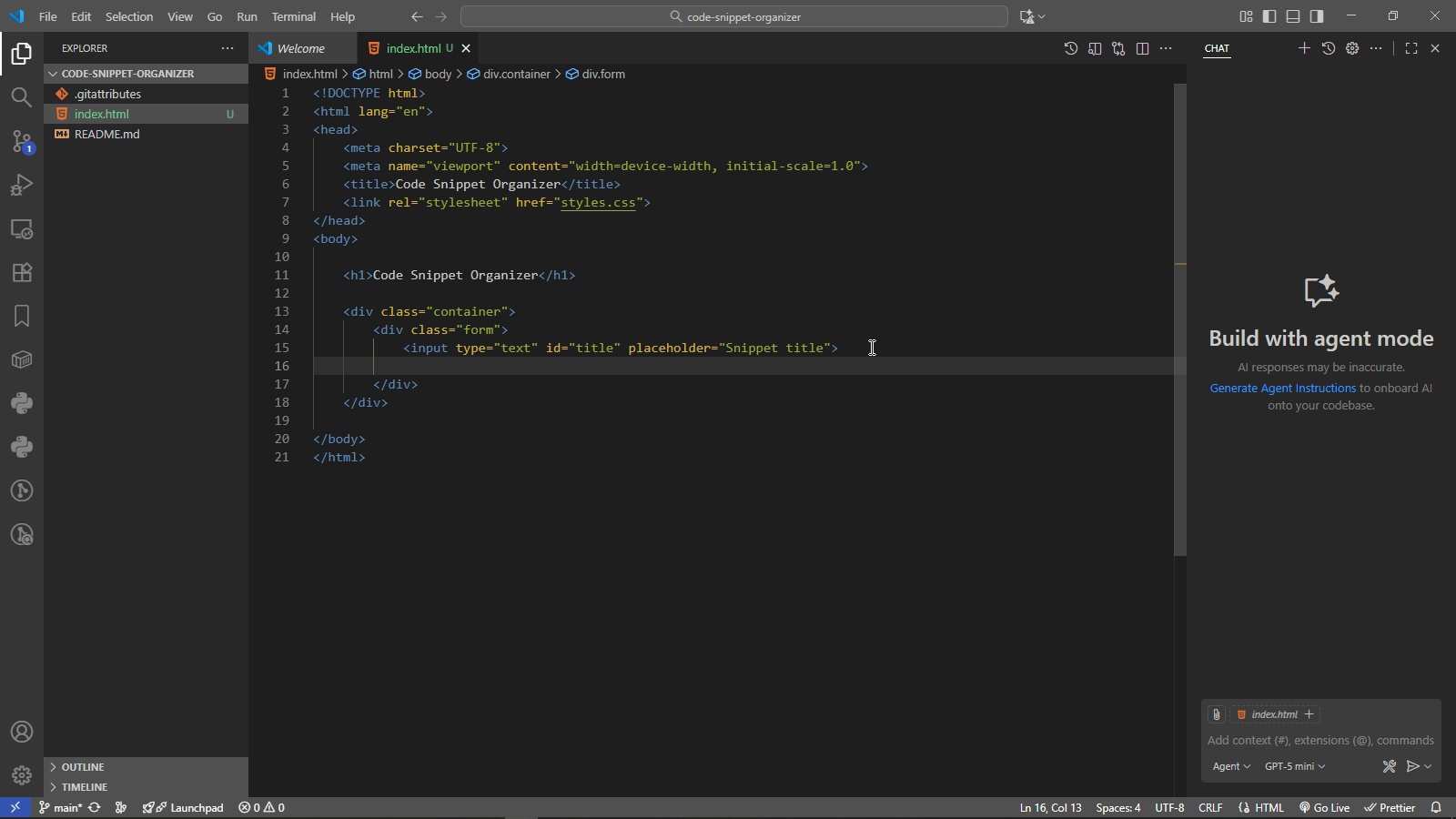 
type(select)
 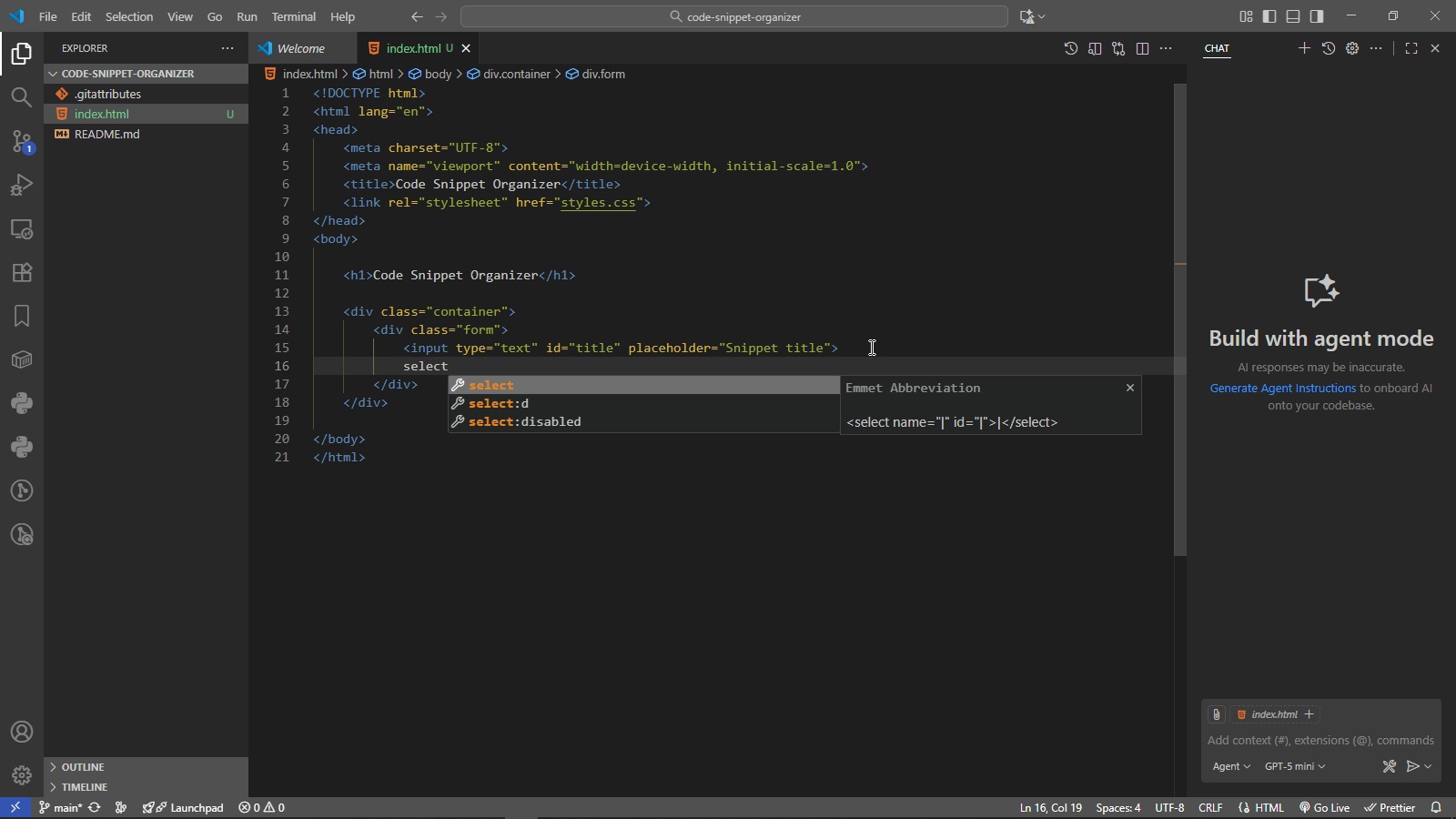 
type(#tags)
 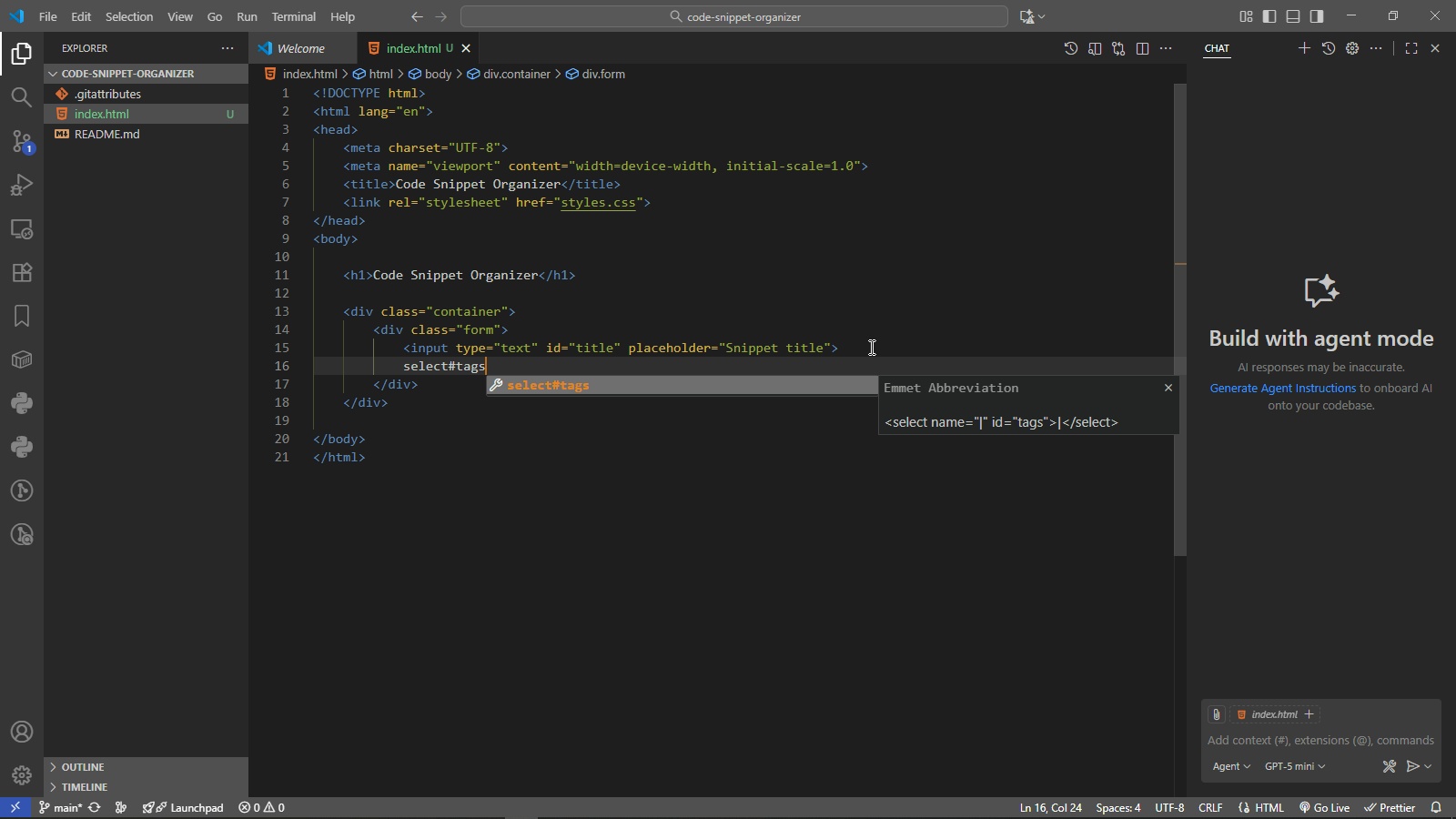 
key(Enter)